 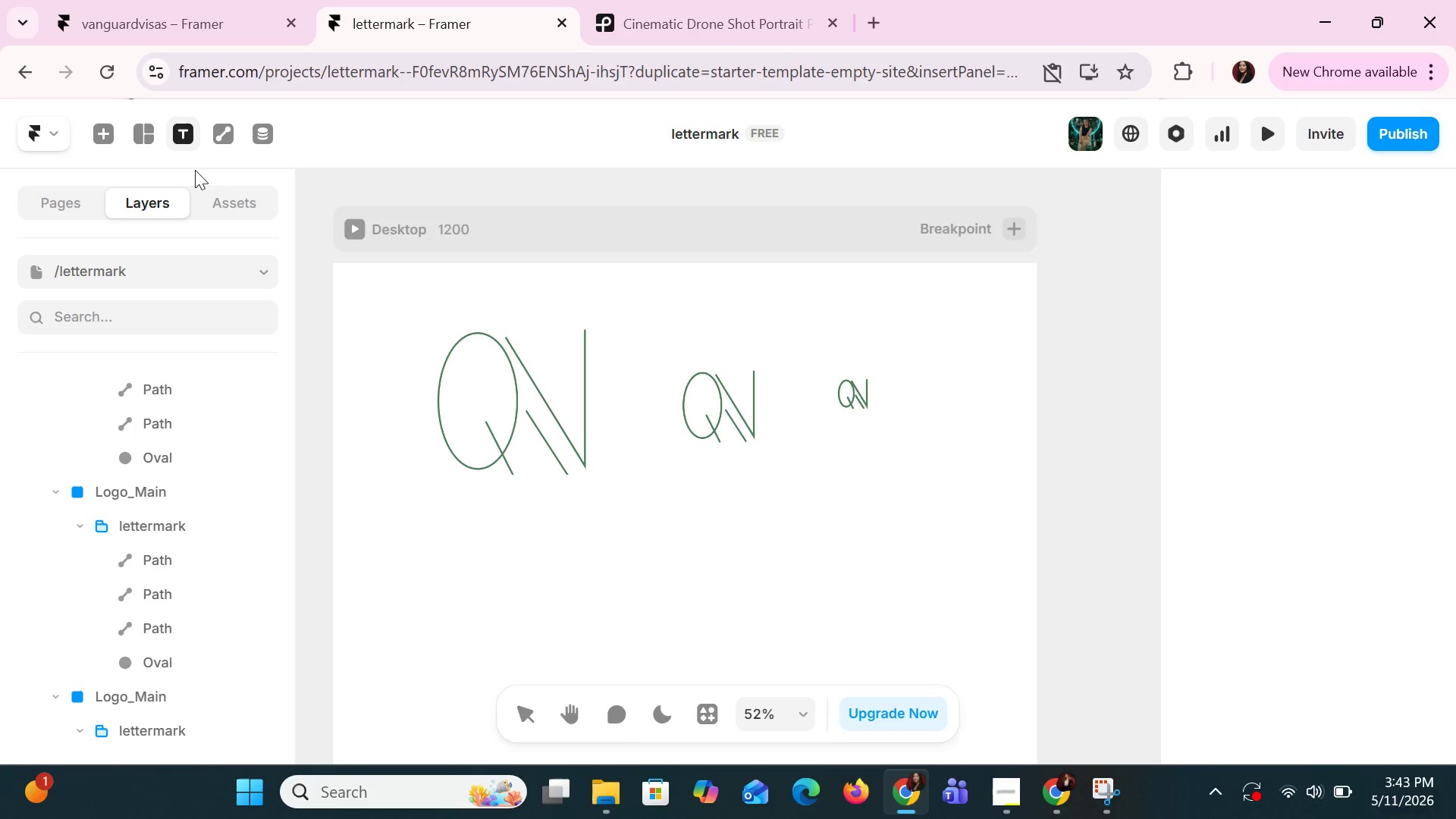 
left_click([483, 528])
 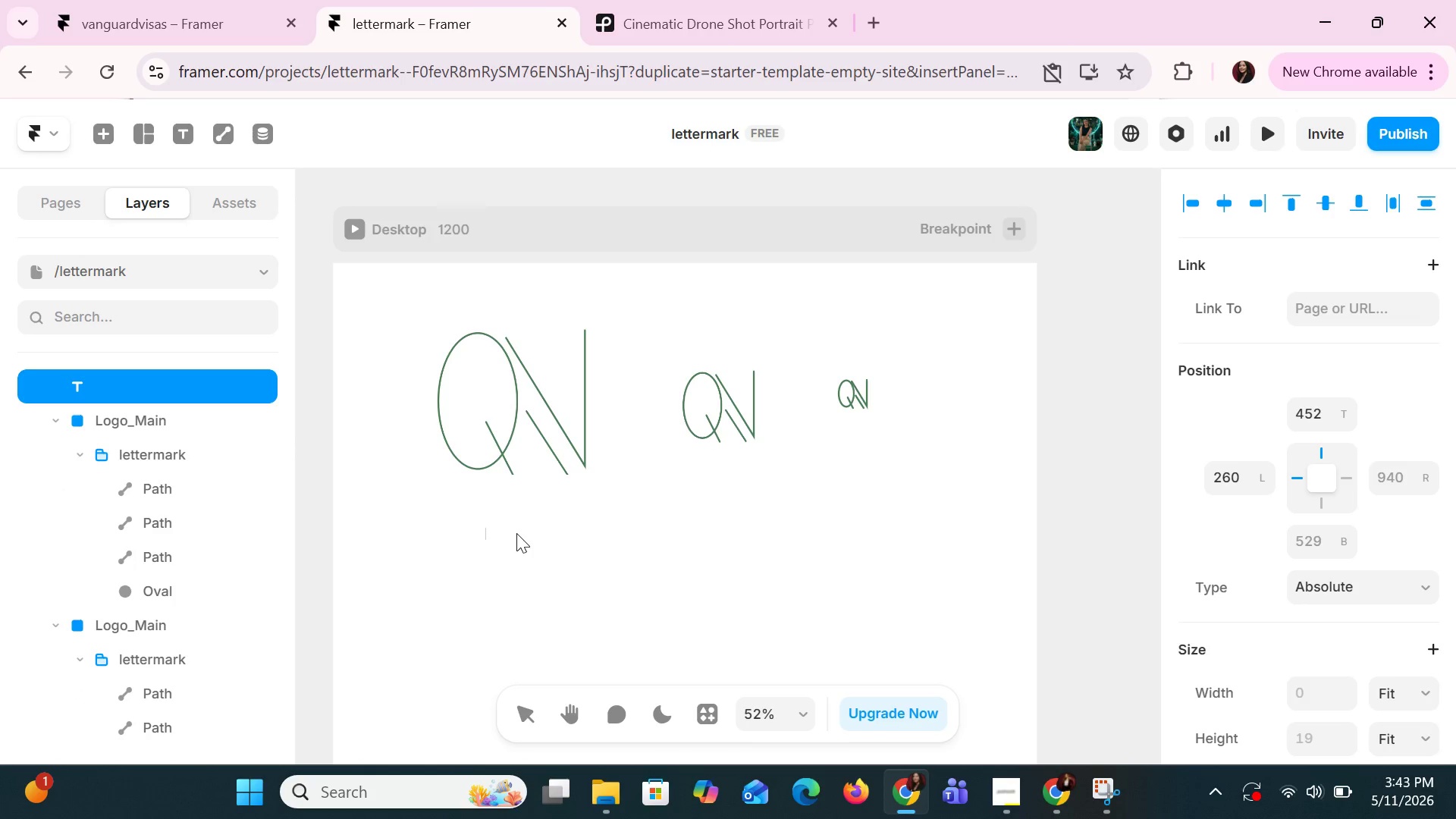 
type(250px)
 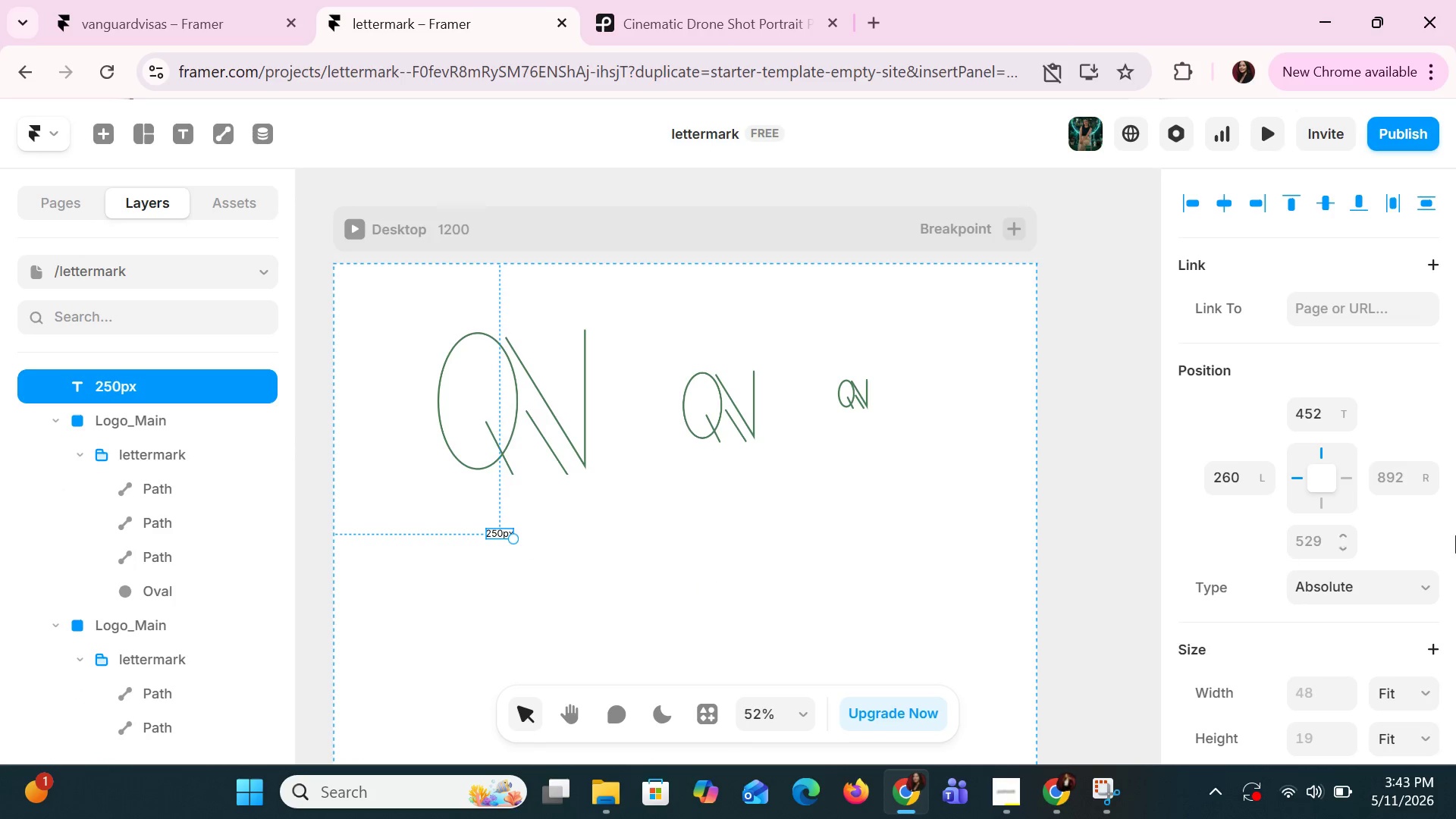 
scroll: coordinate [1432, 588], scroll_direction: down, amount: 8.0
 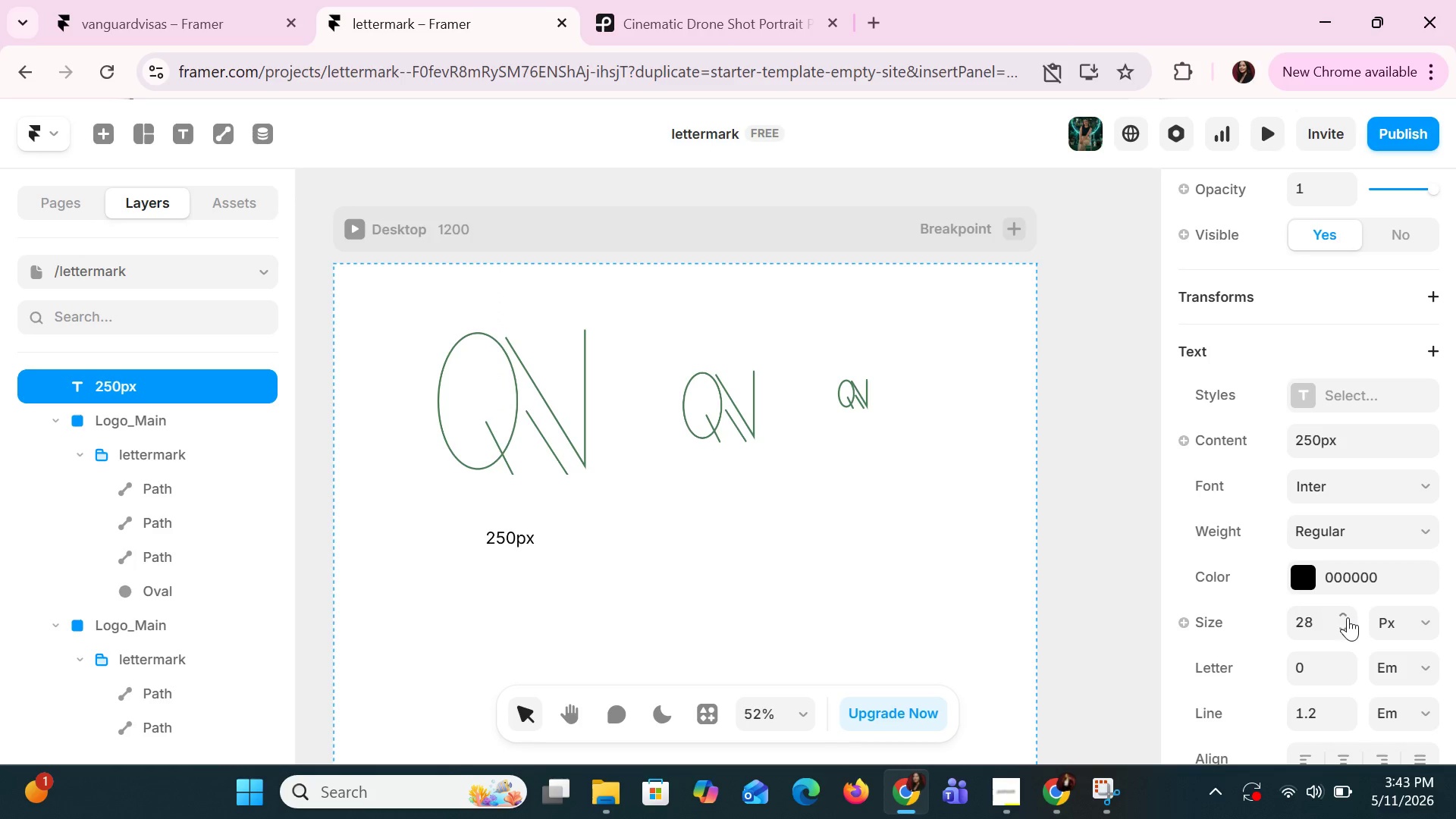 
left_click([1348, 617])
 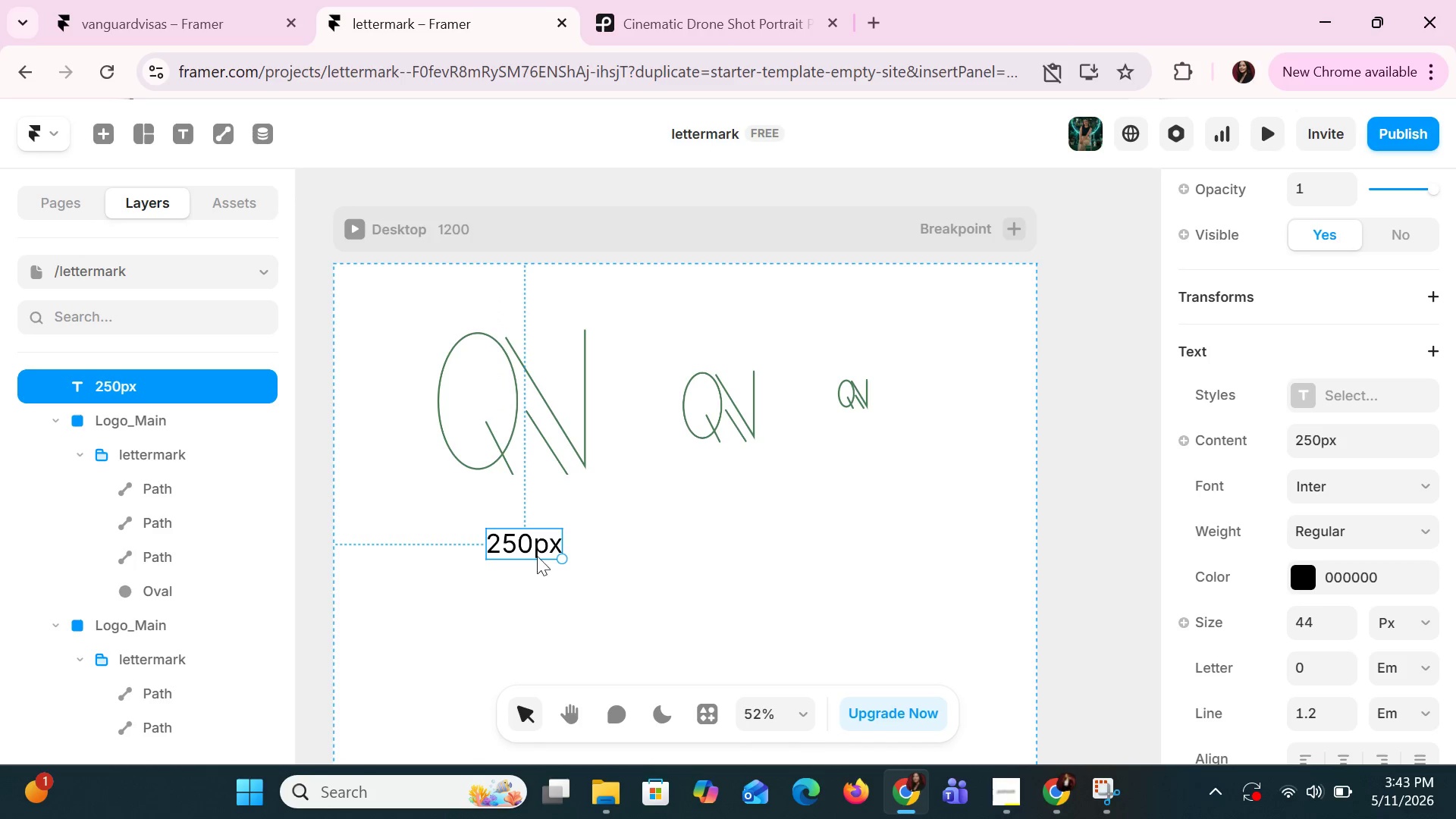 
left_click_drag(start_coordinate=[535, 552], to_coordinate=[524, 554])
 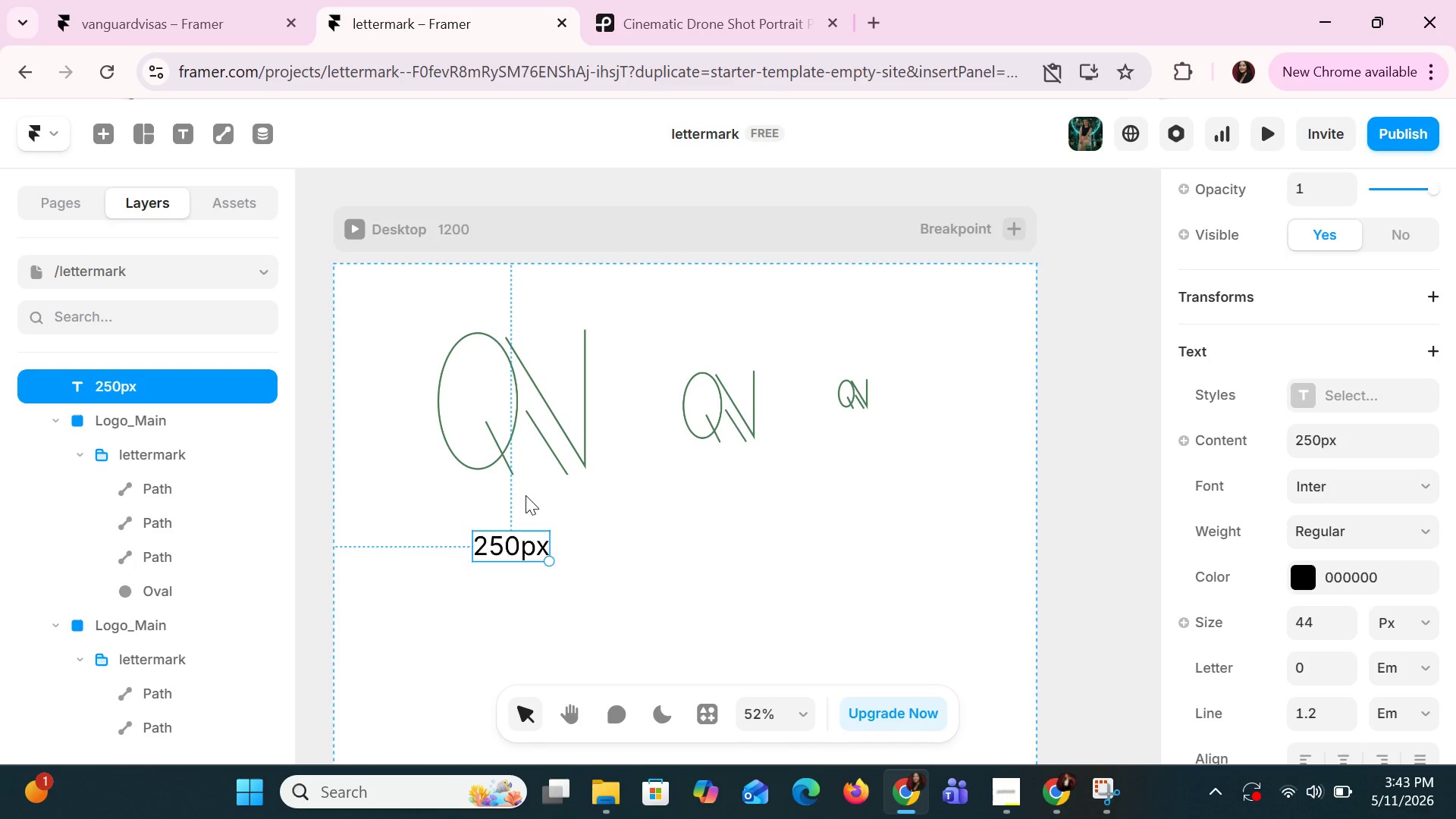 
left_click([526, 495])
 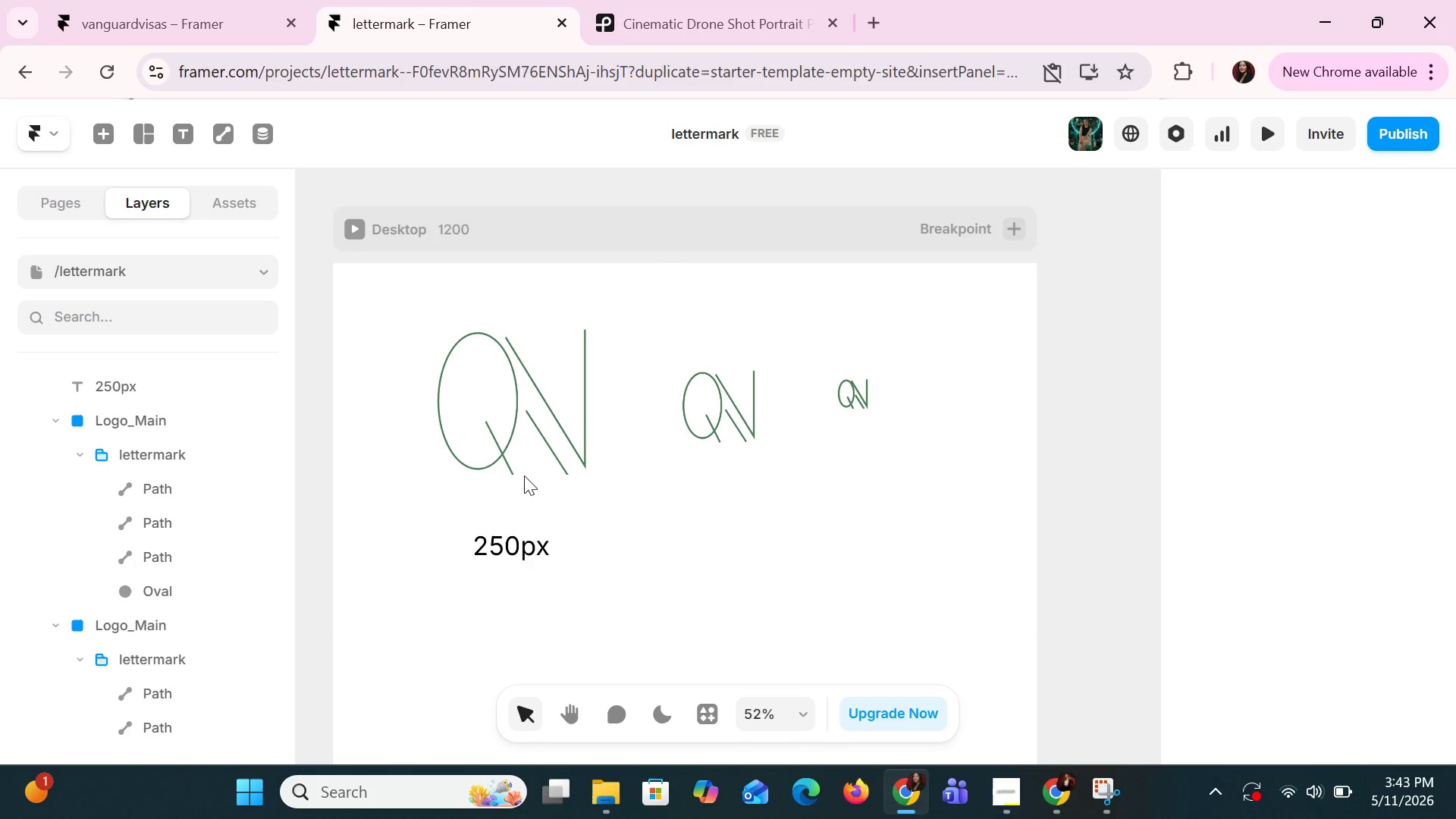 
left_click([524, 475])
 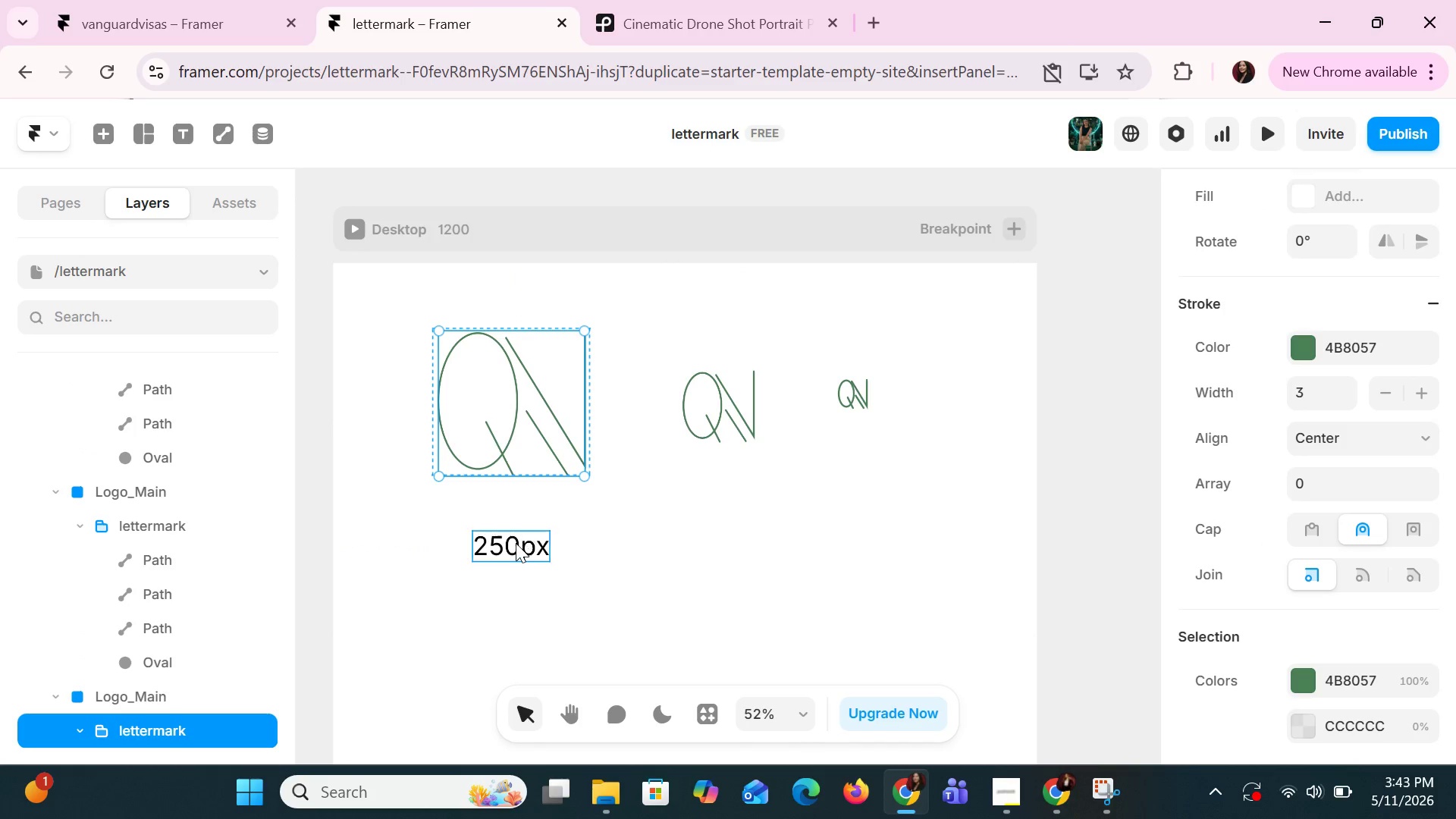 
left_click_drag(start_coordinate=[516, 543], to_coordinate=[514, 529])
 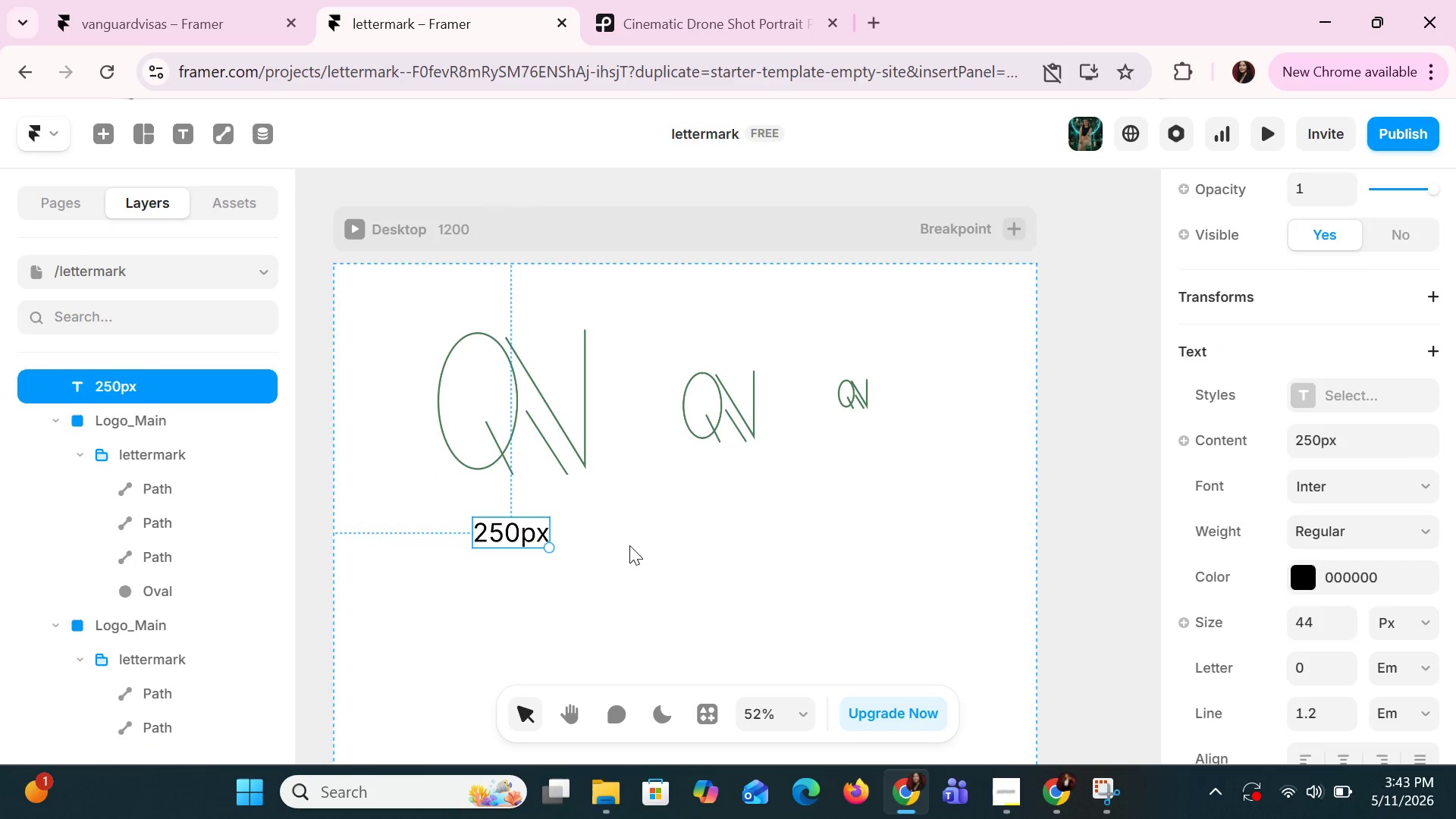 
left_click([631, 545])
 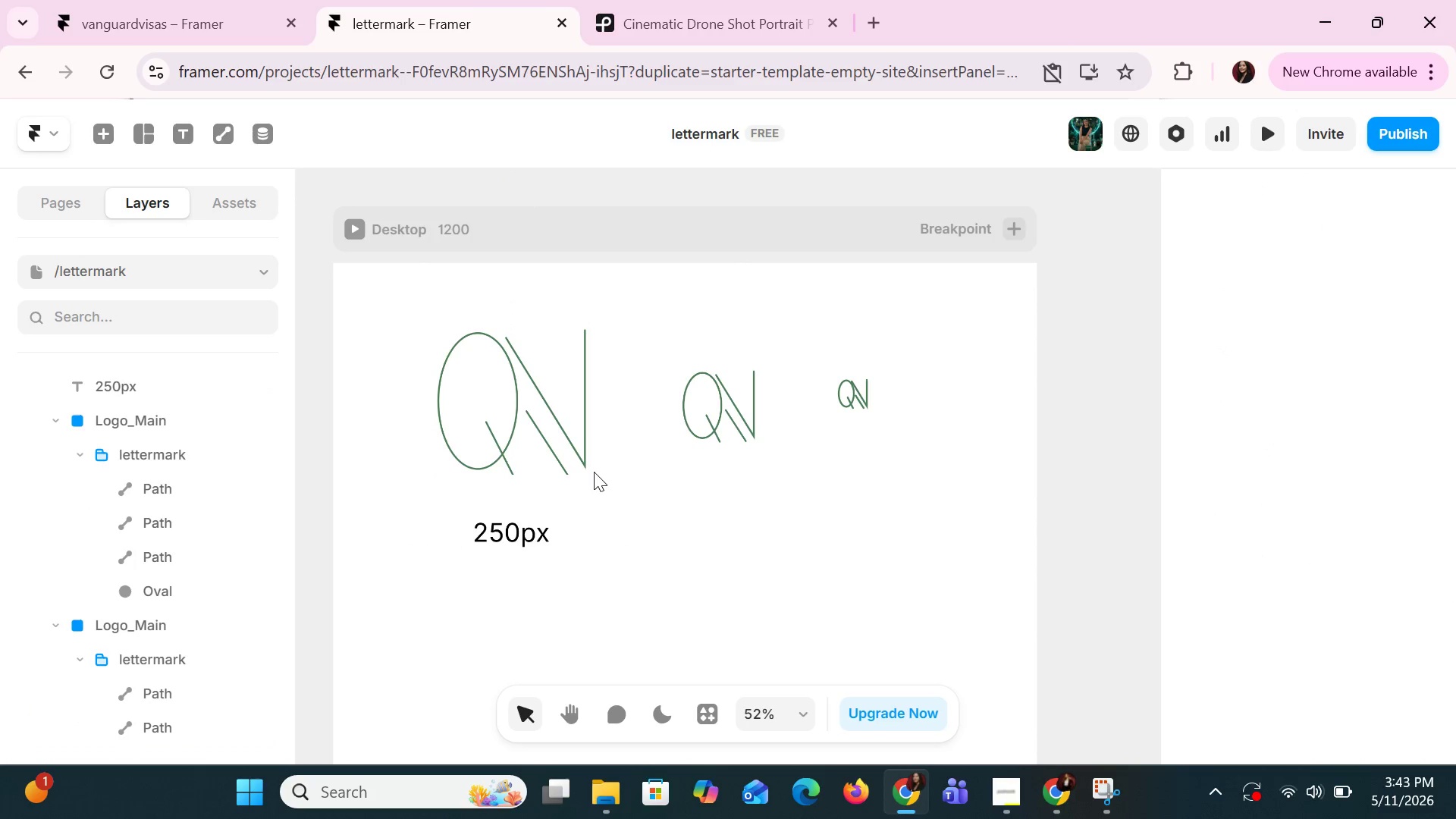 
double_click([583, 453])
 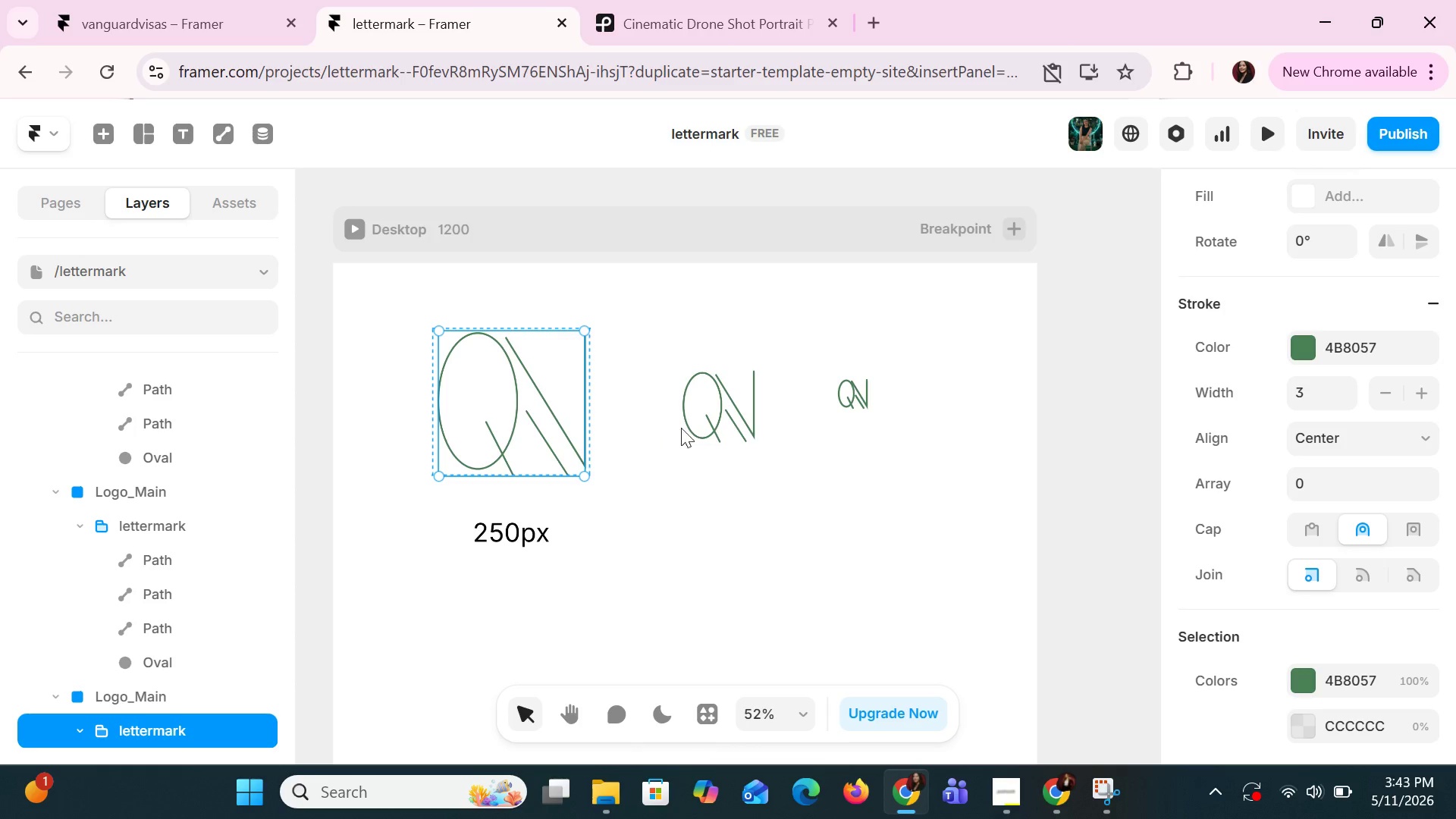 
left_click([494, 538])
 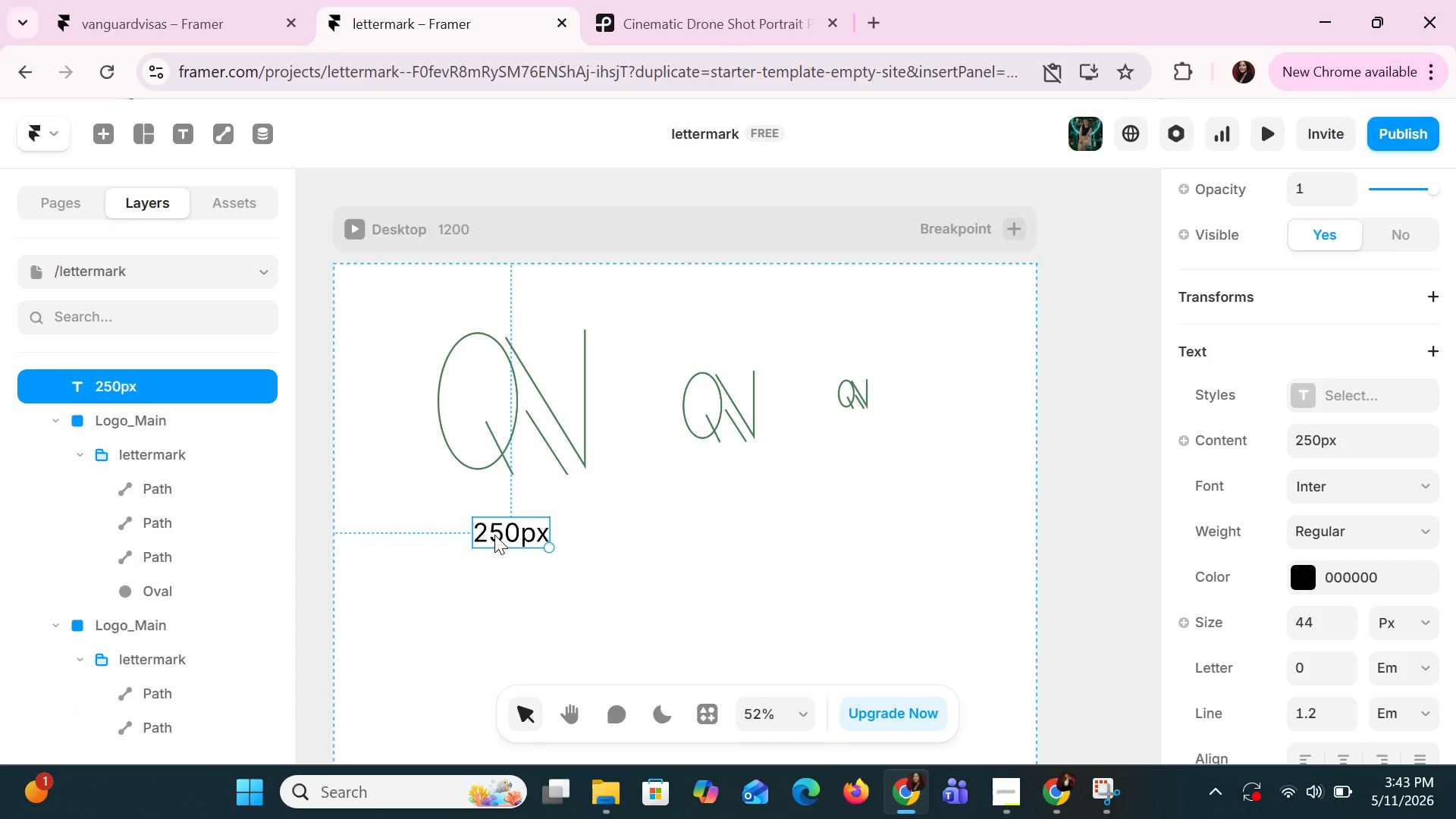 
key(ArrowLeft)
 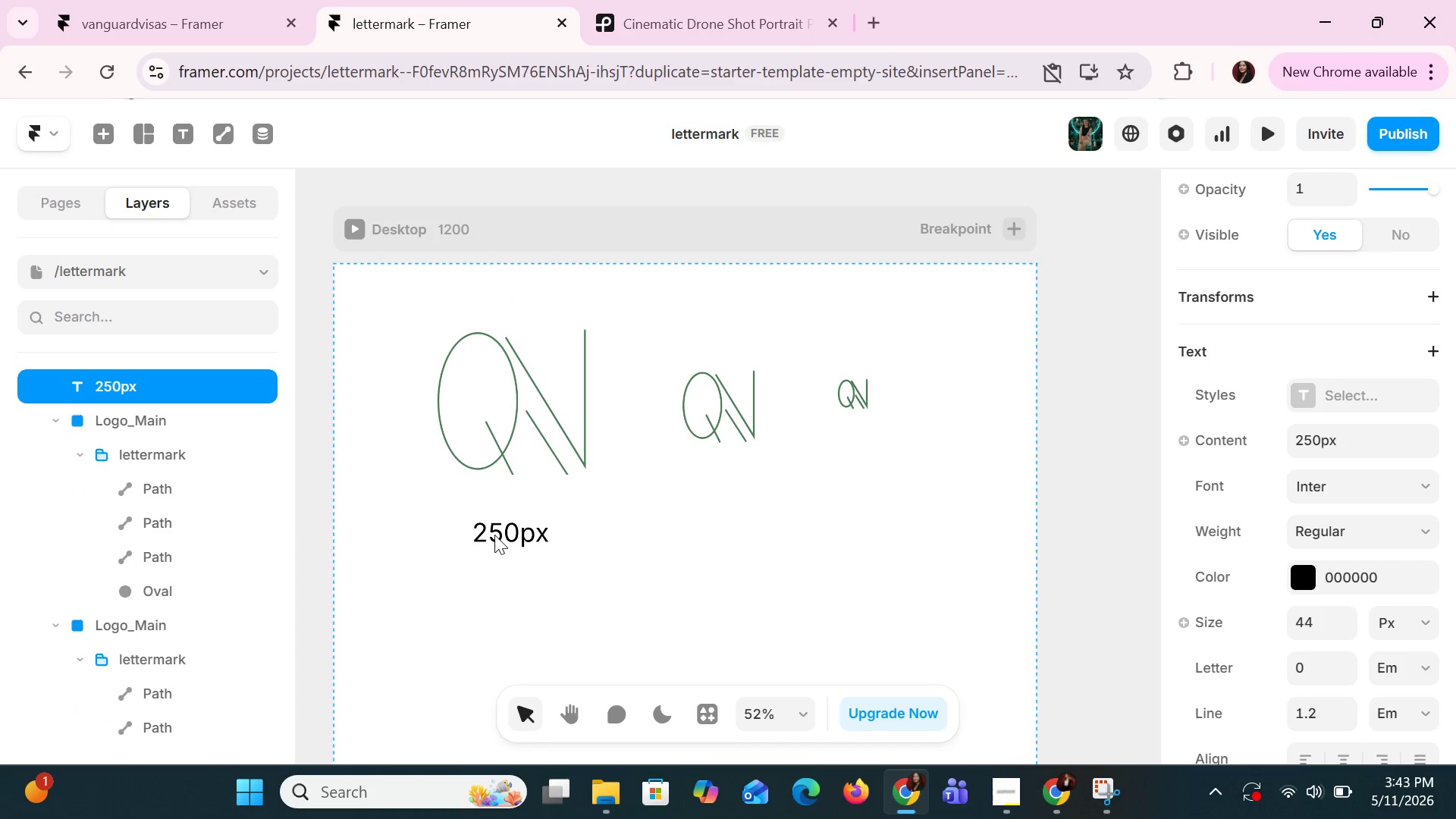 
key(ArrowLeft)
 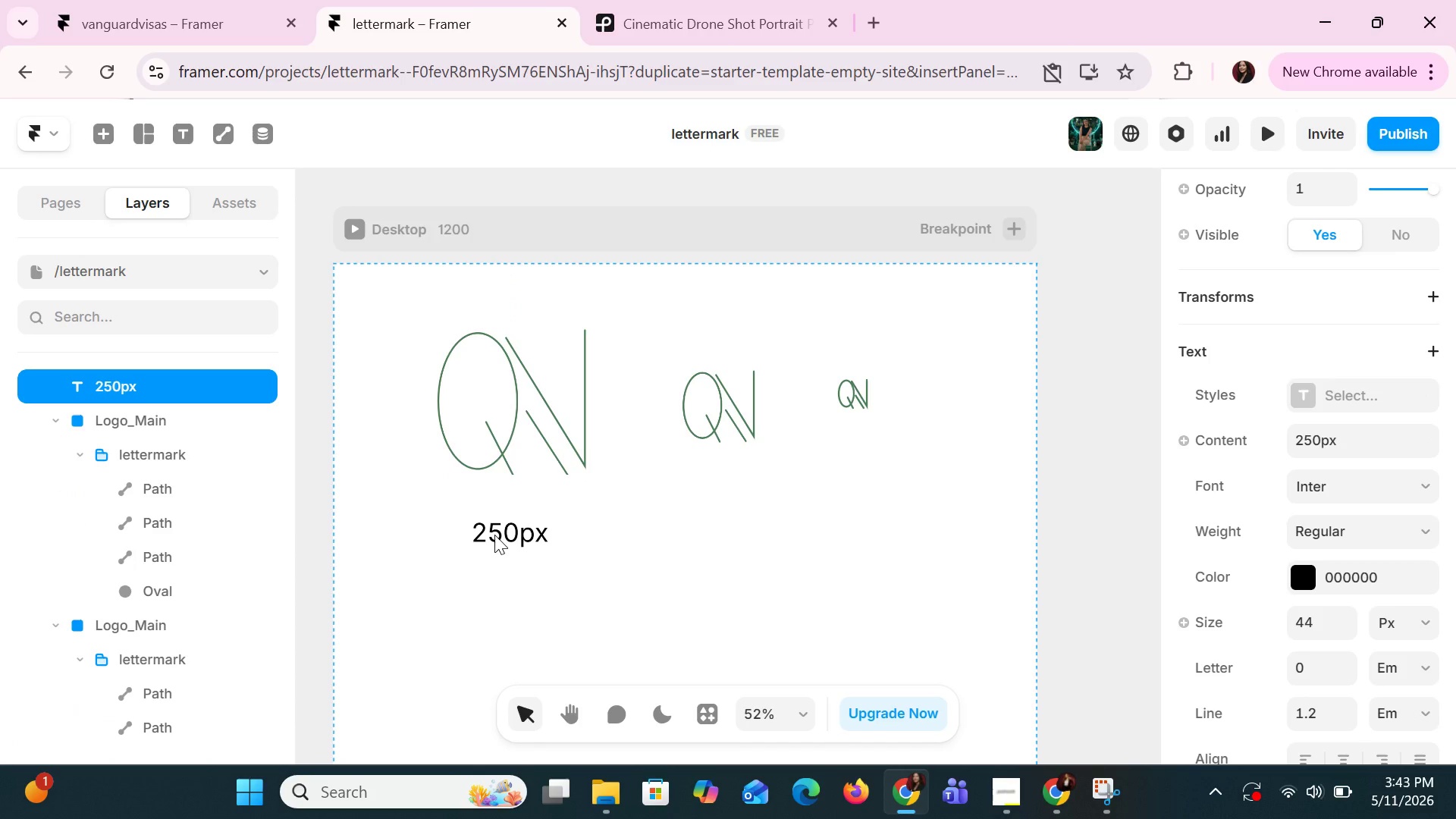 
left_click([494, 535])
 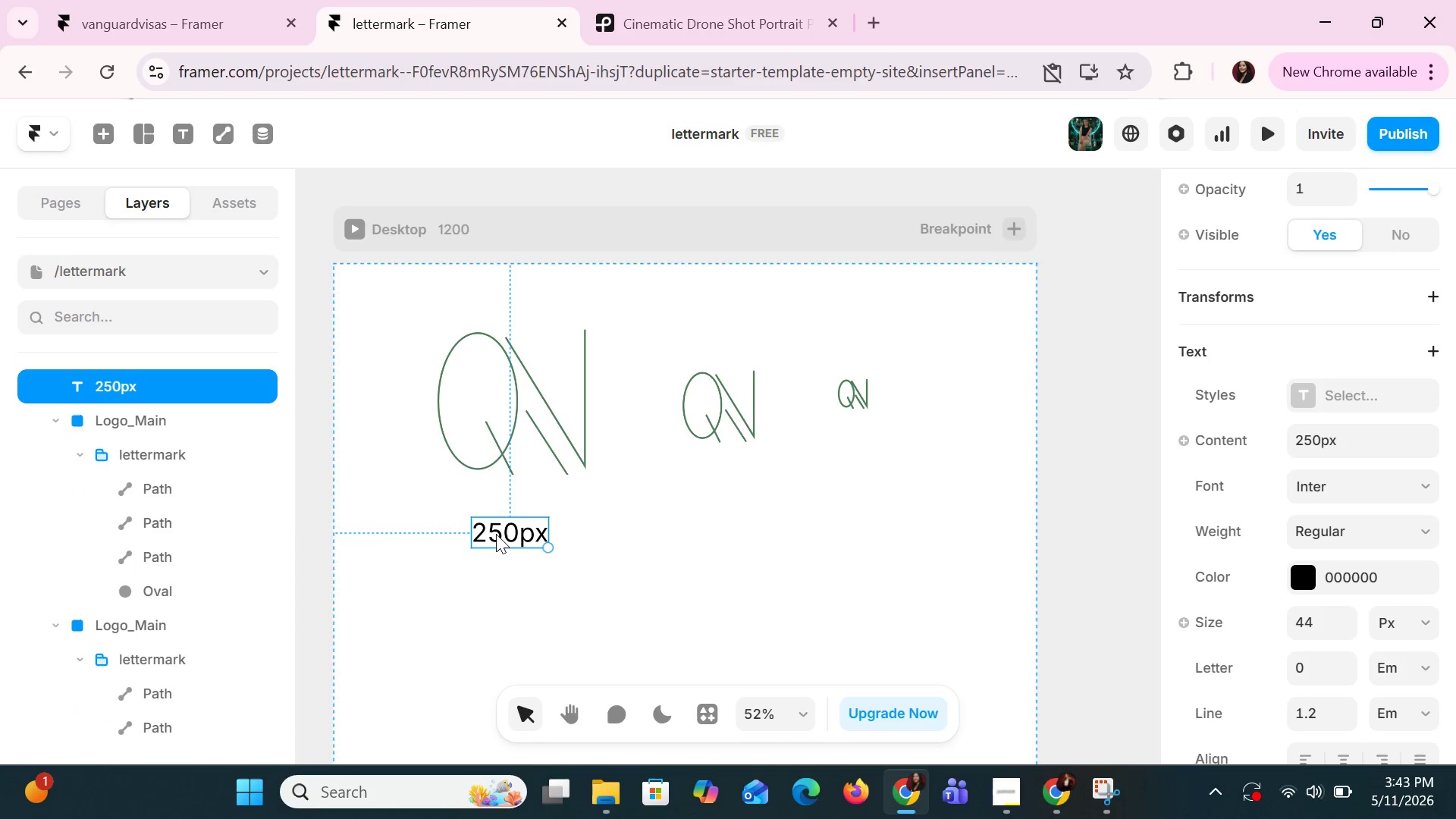 
key(Control+C)
 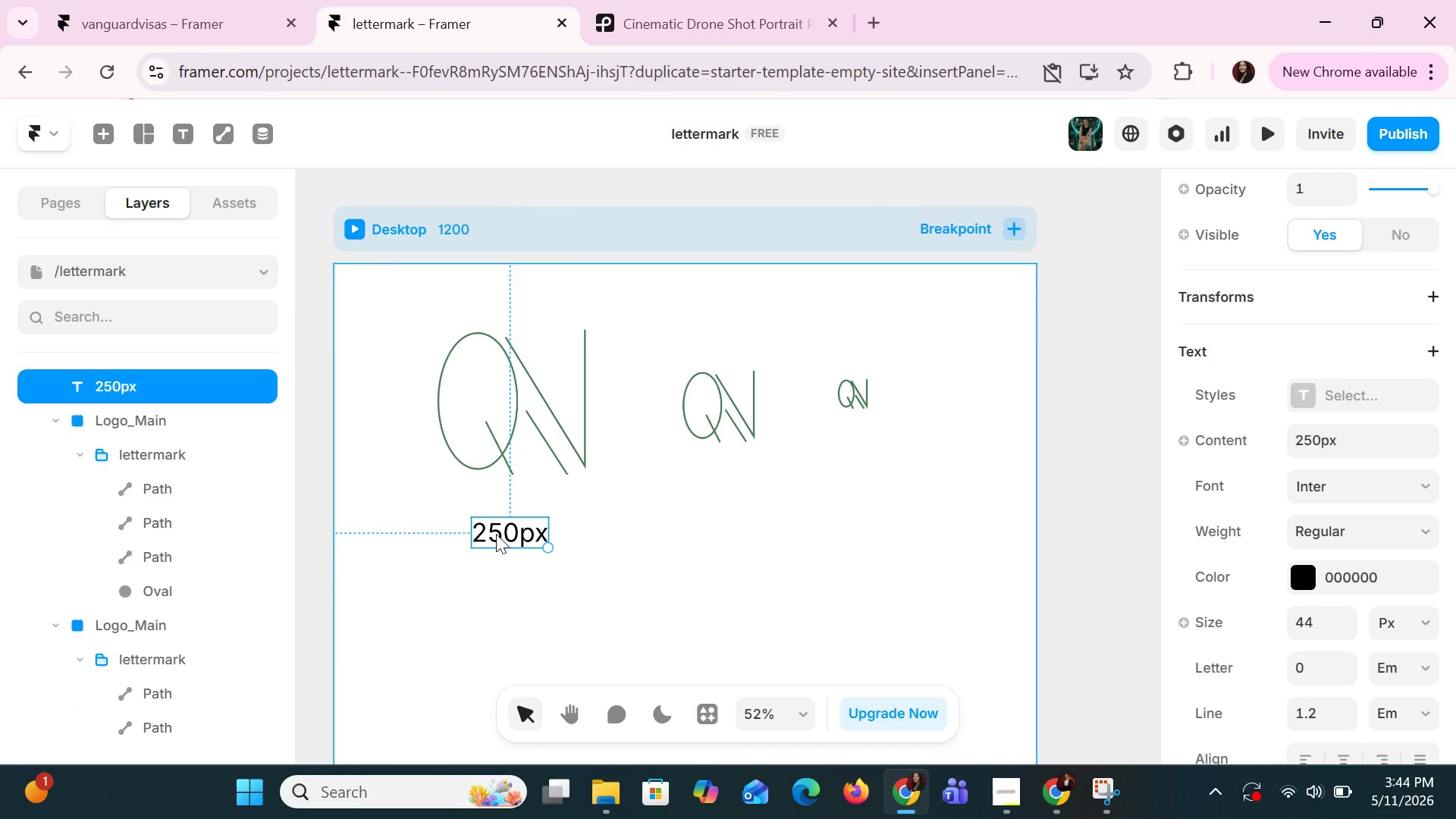 
key(Control+V)
 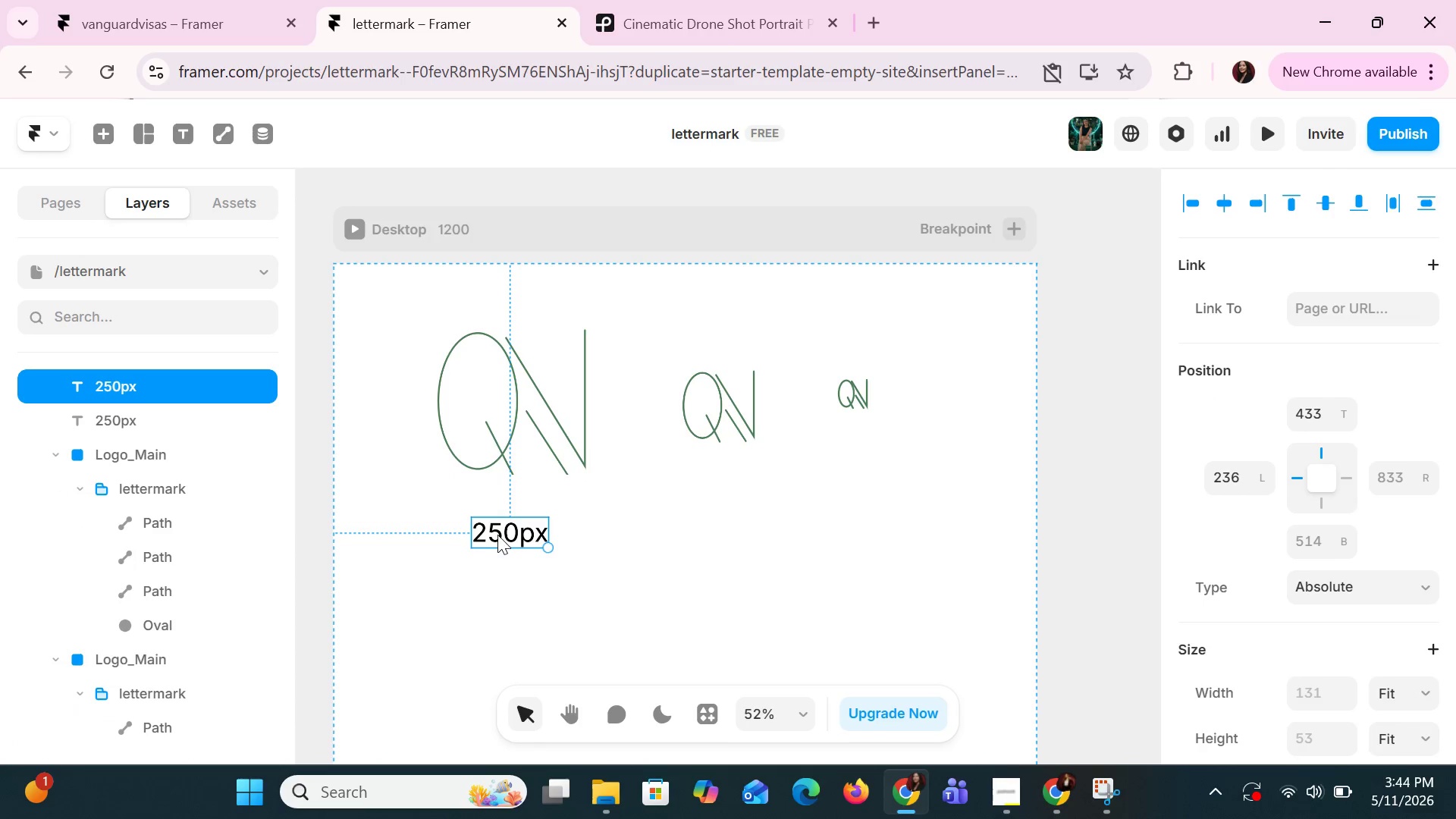 
left_click_drag(start_coordinate=[497, 535], to_coordinate=[717, 532])
 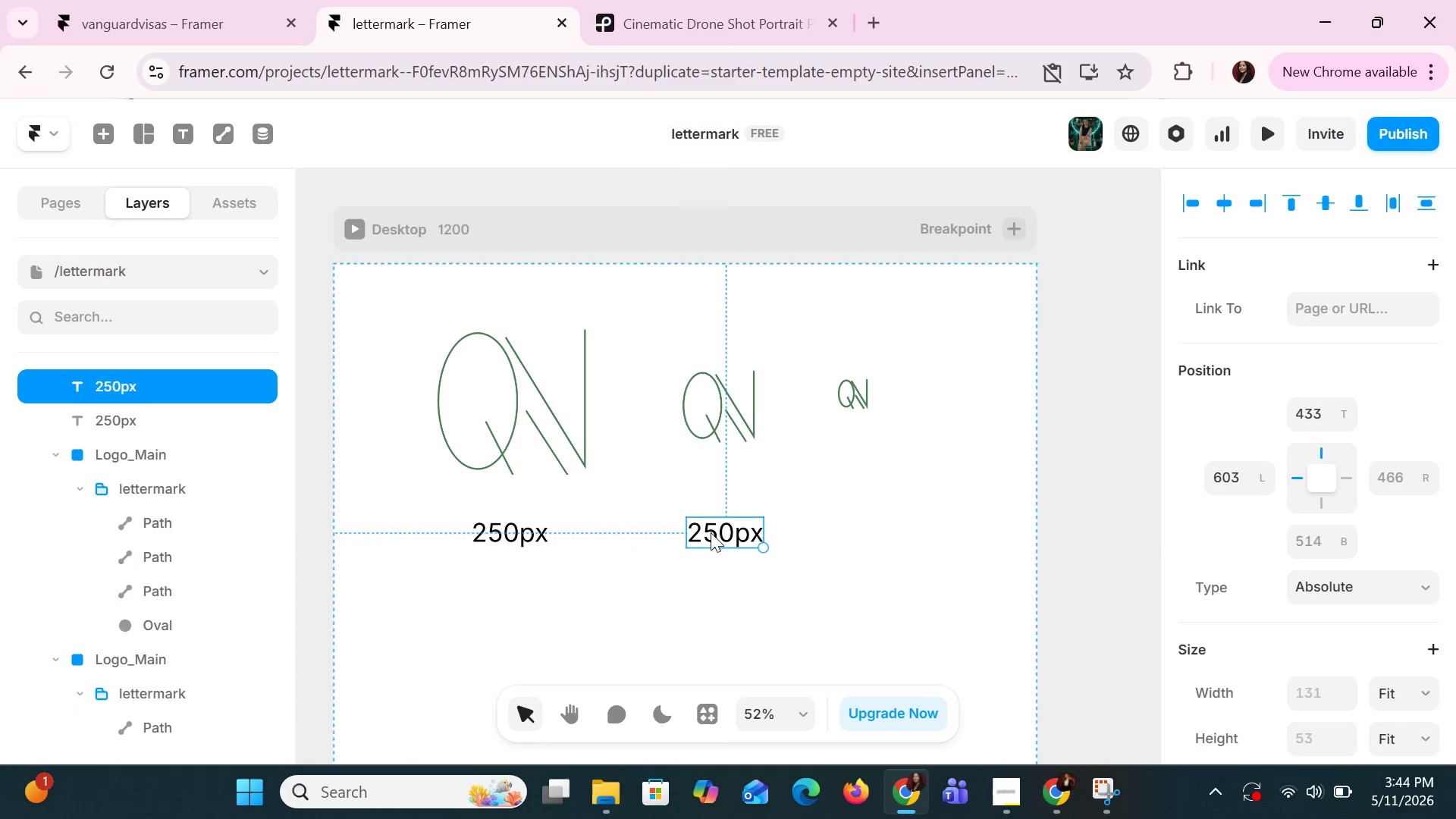 
key(Control+C)
 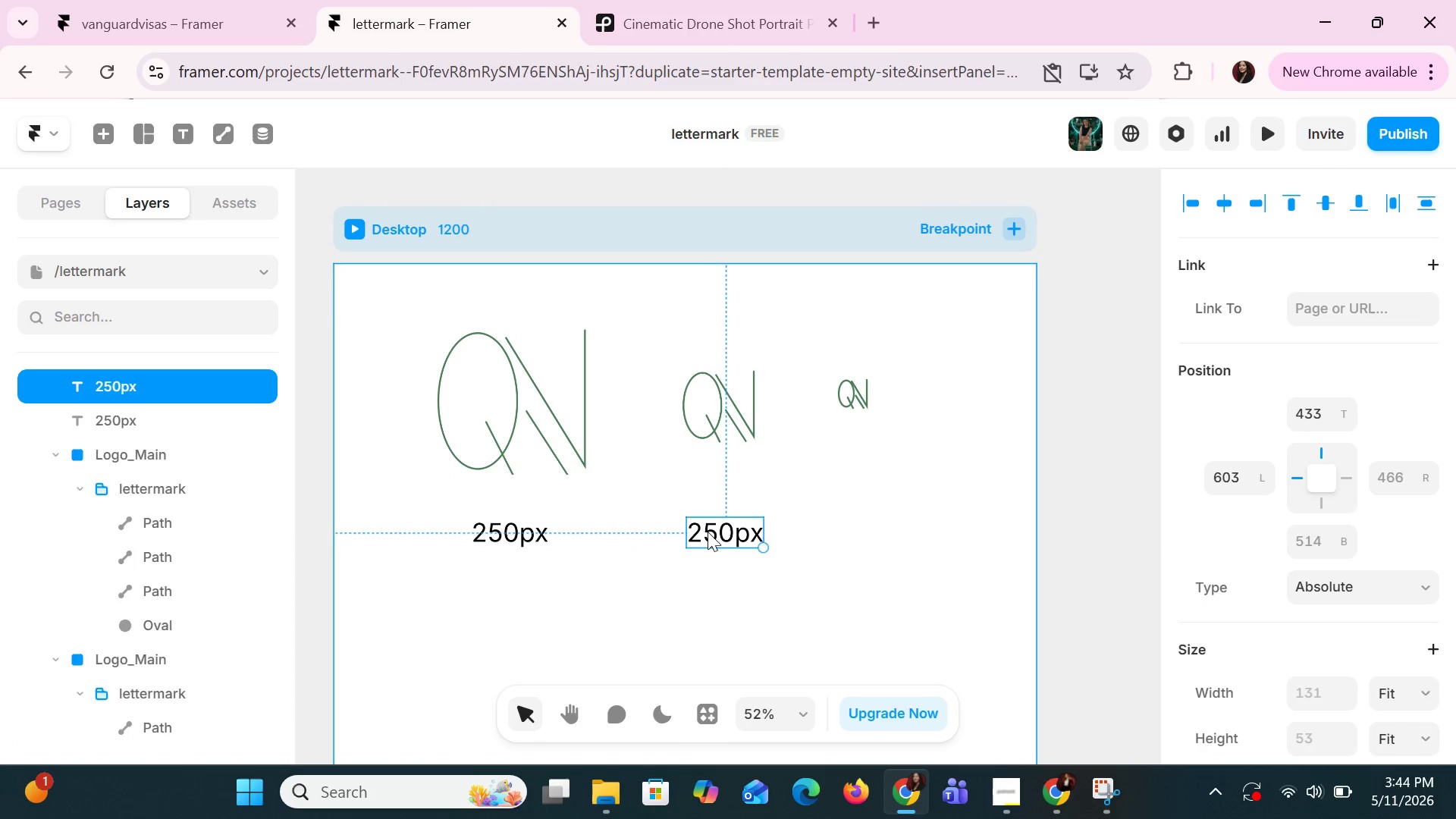 
key(Control+V)
 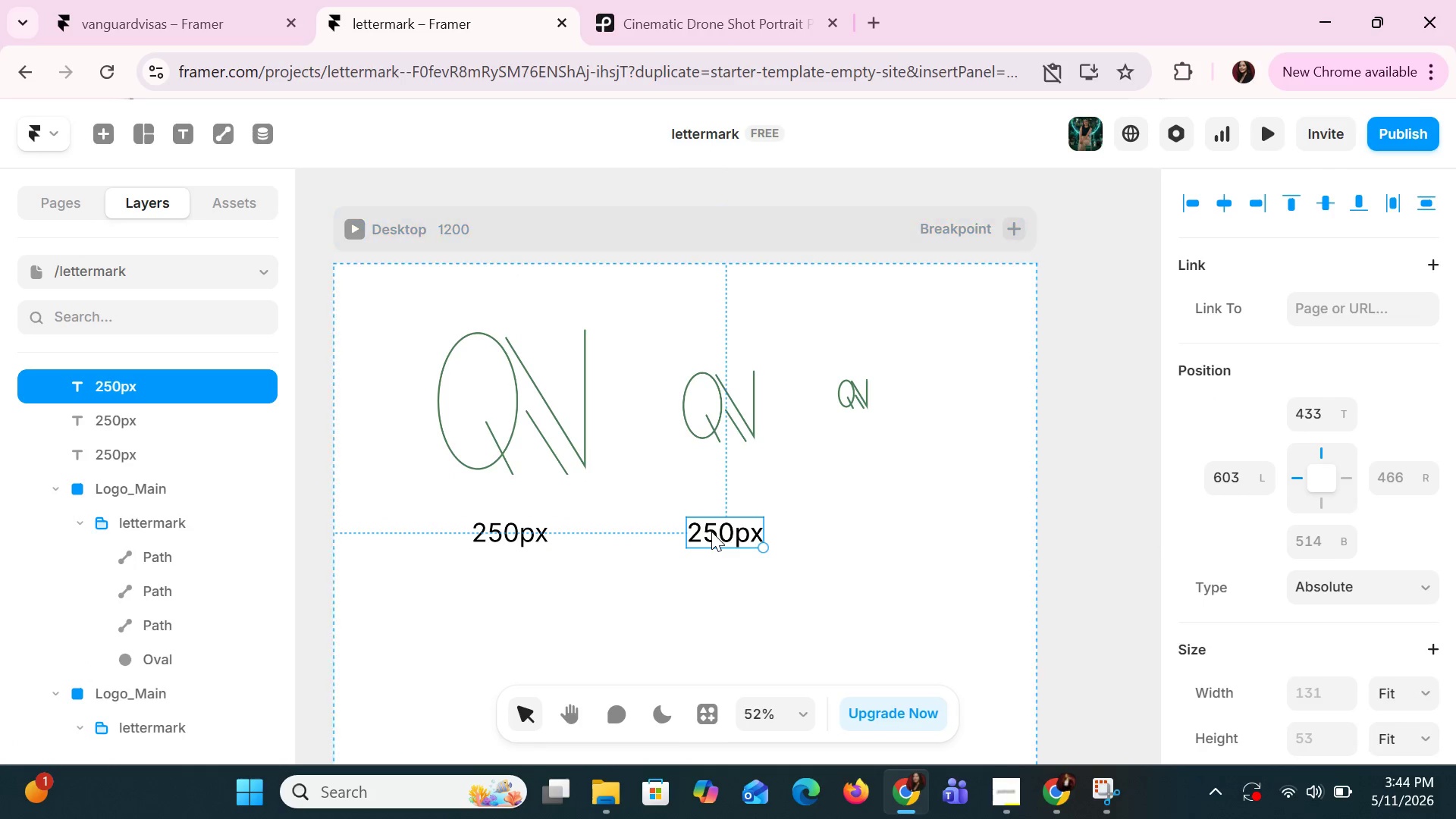 
left_click_drag(start_coordinate=[711, 532], to_coordinate=[871, 534])
 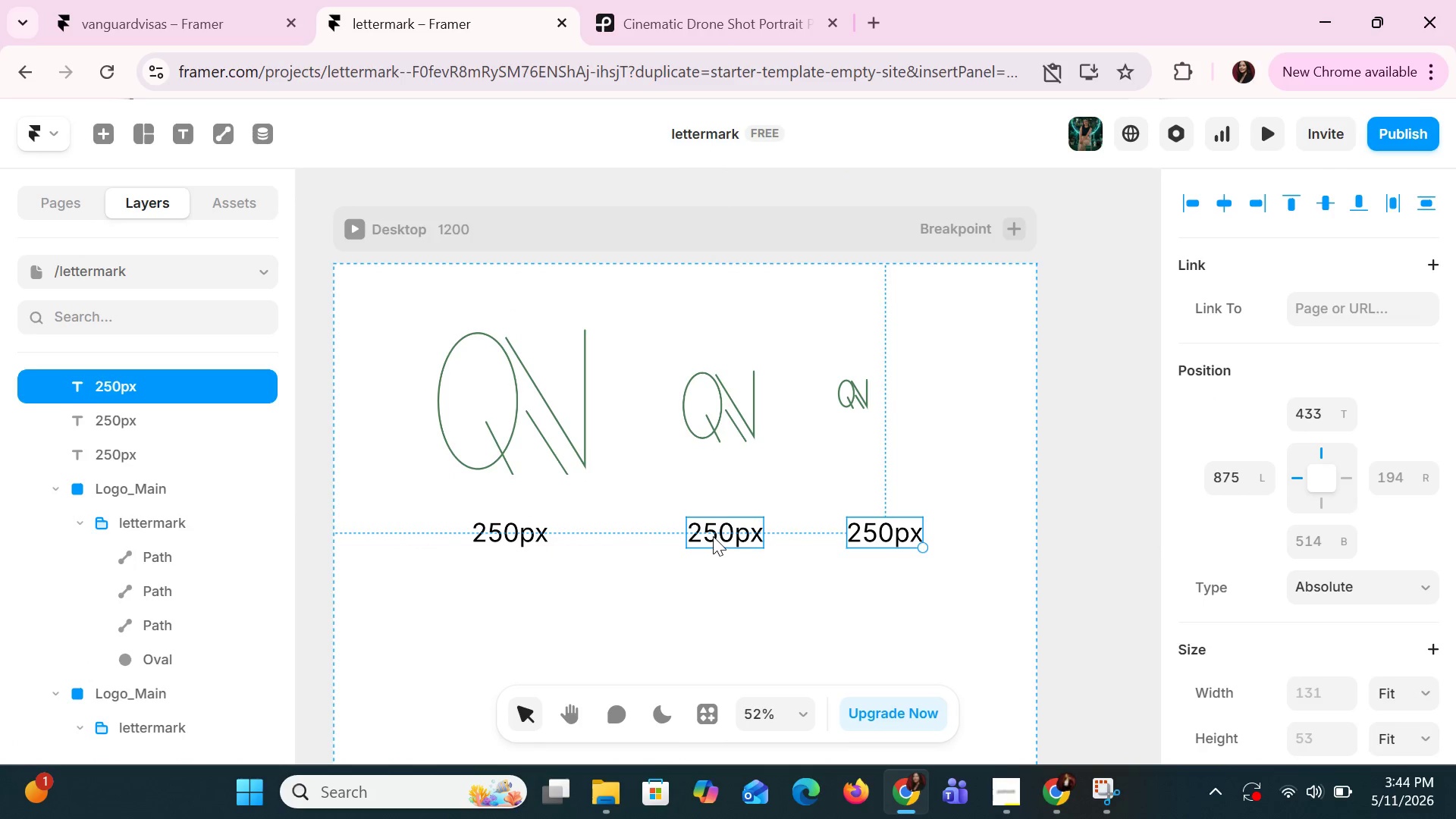 
double_click([713, 536])
 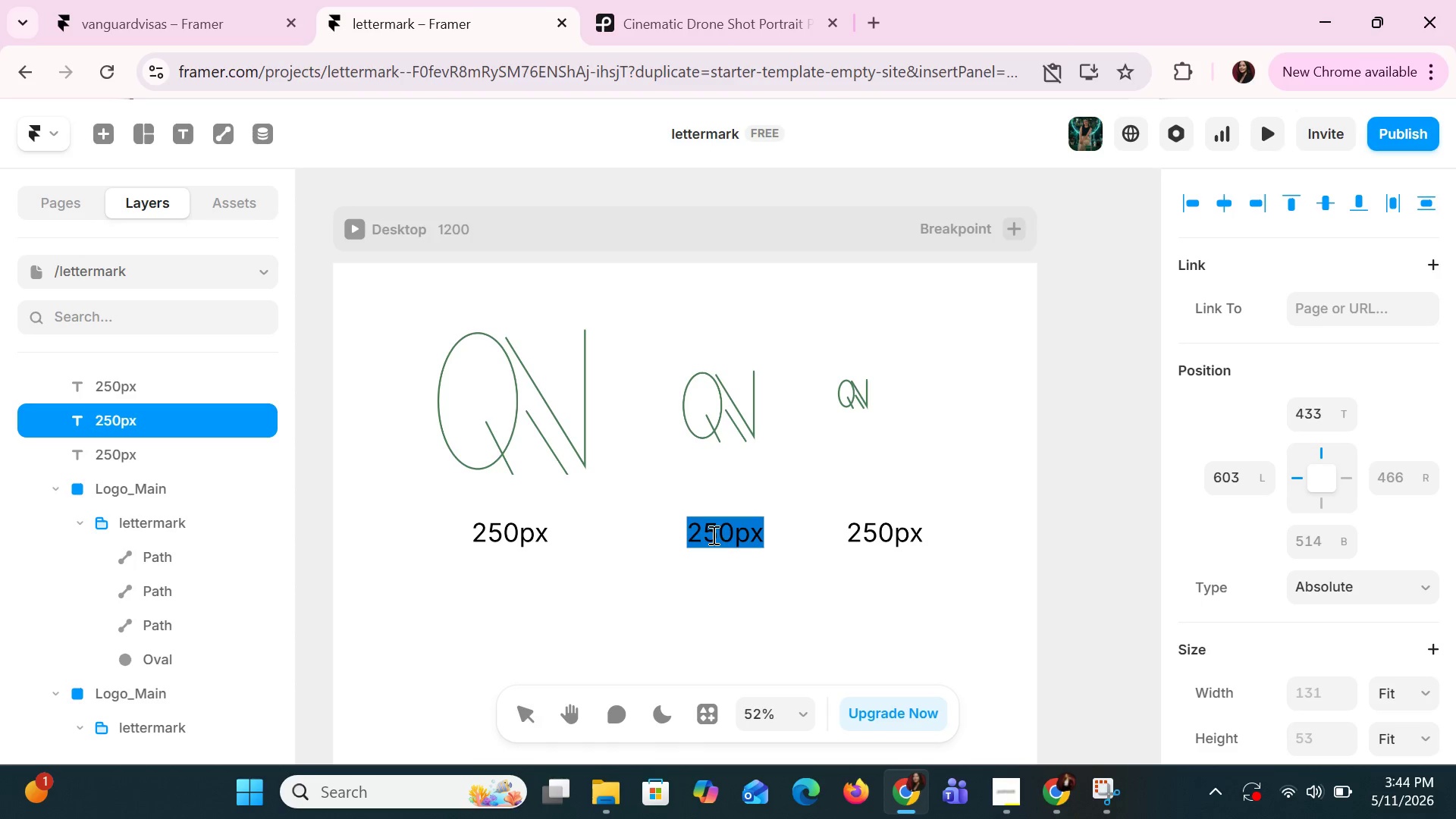 
left_click([712, 535])
 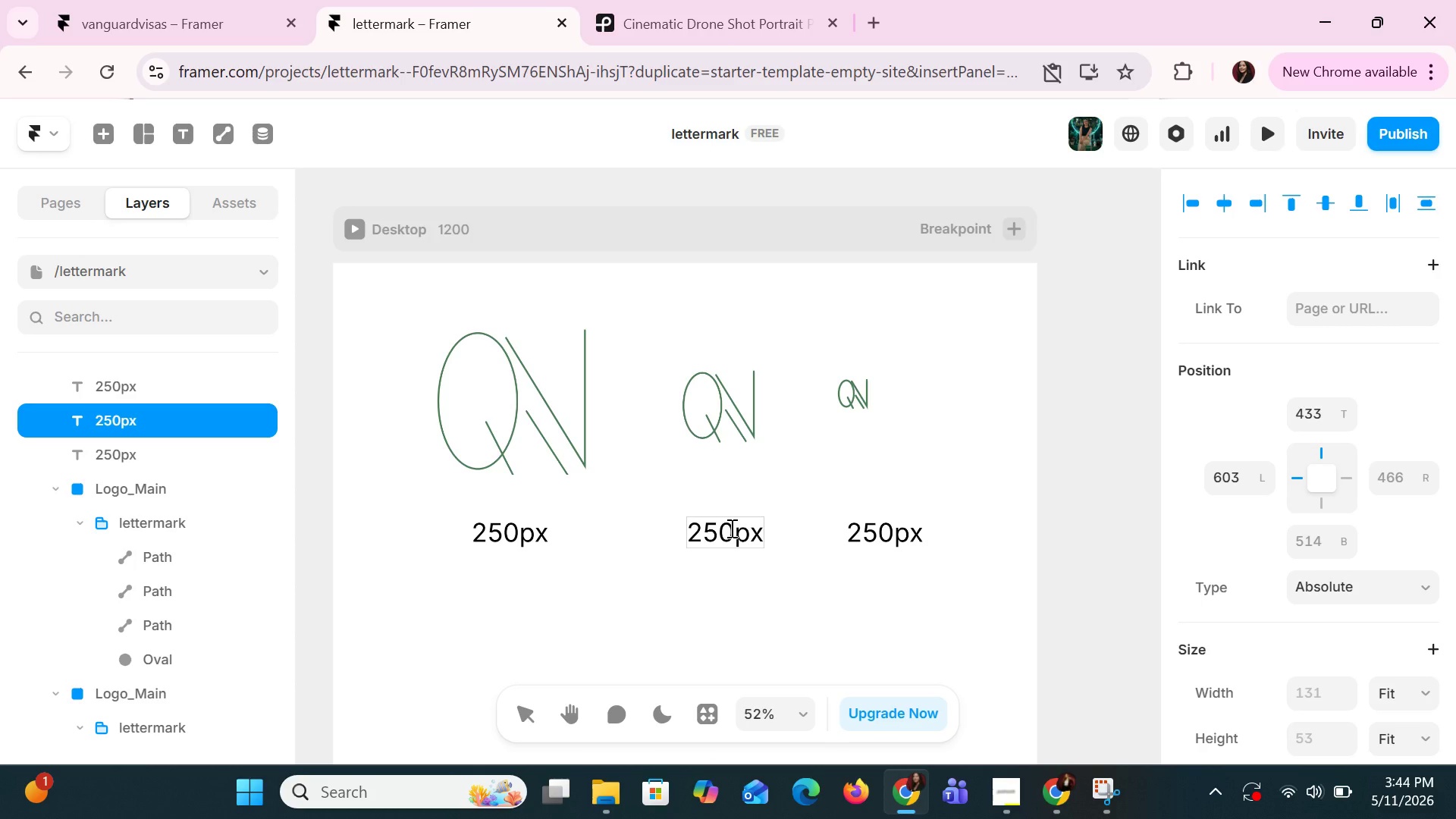 
key(Backspace)
key(Backspace)
type(12)
 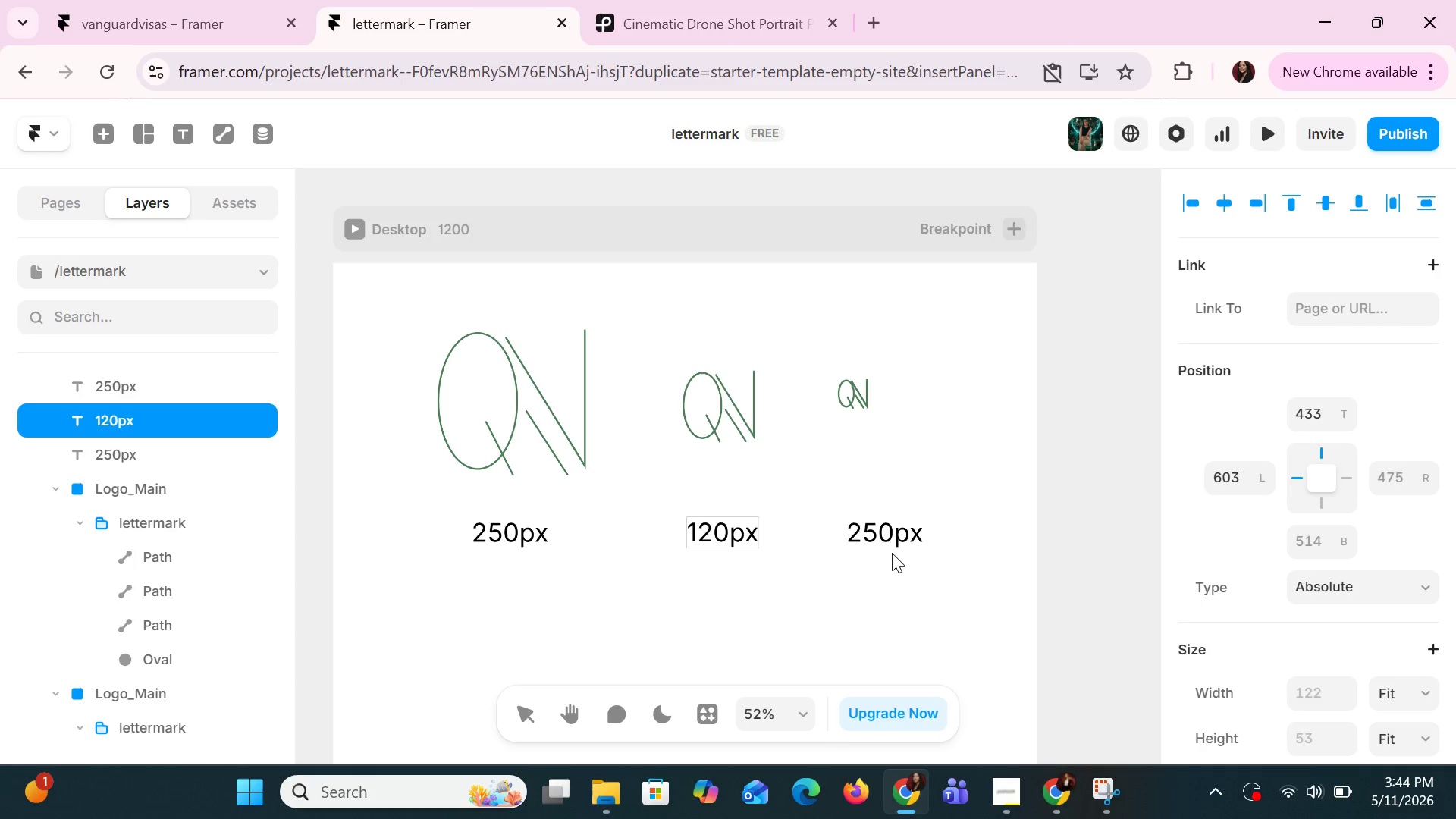 
double_click([889, 531])
 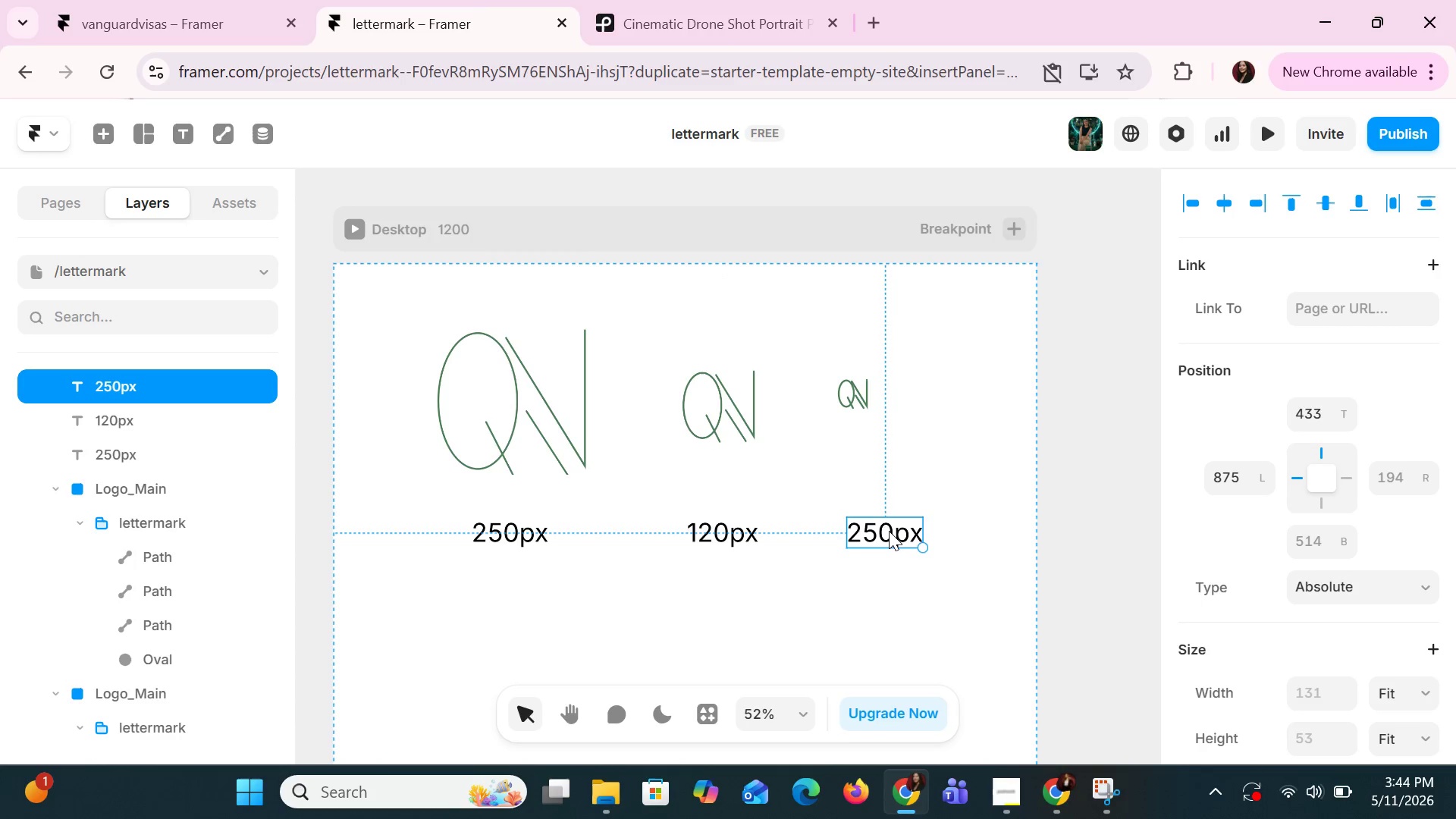 
triple_click([889, 531])
 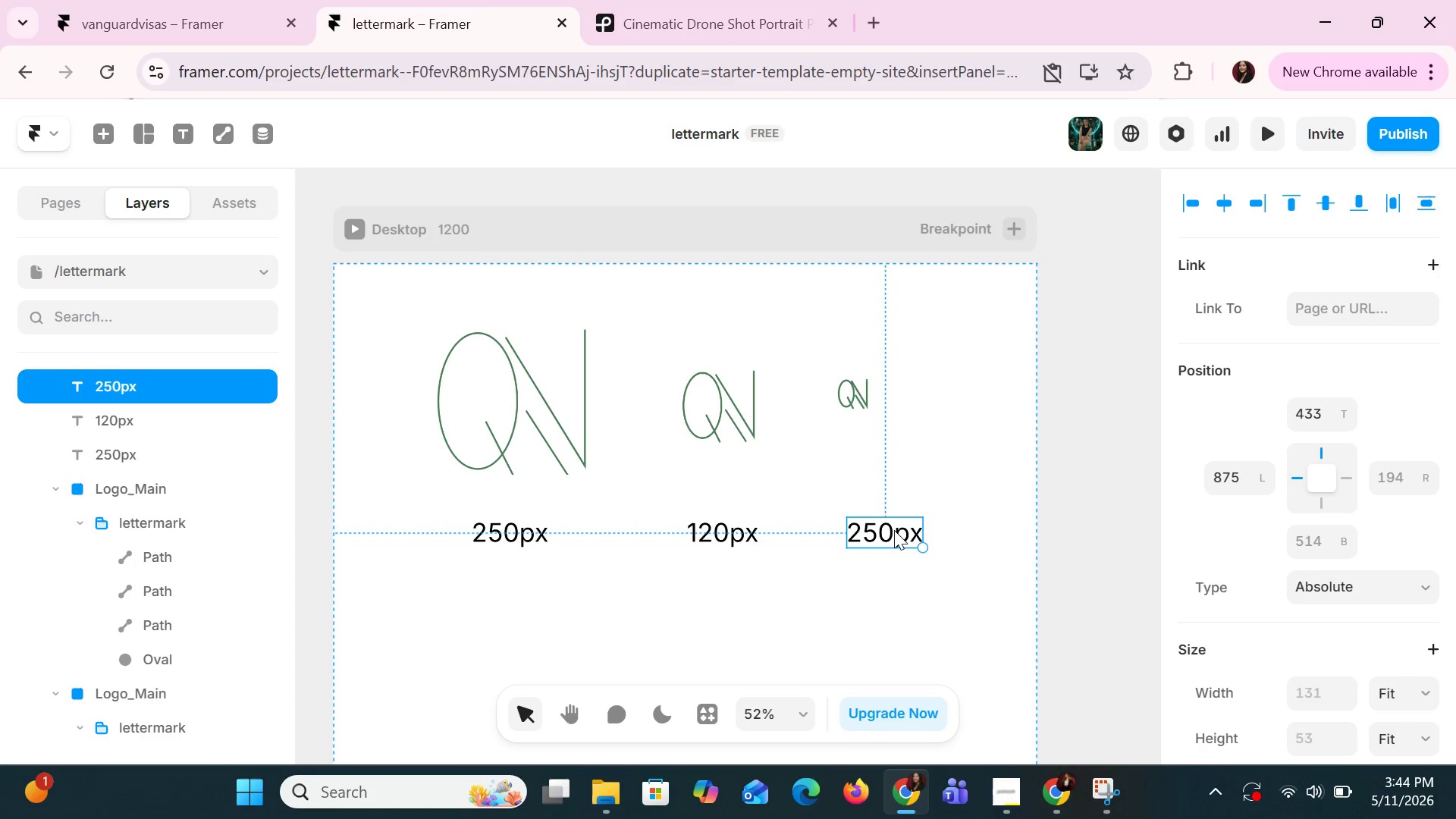 
double_click([894, 530])
 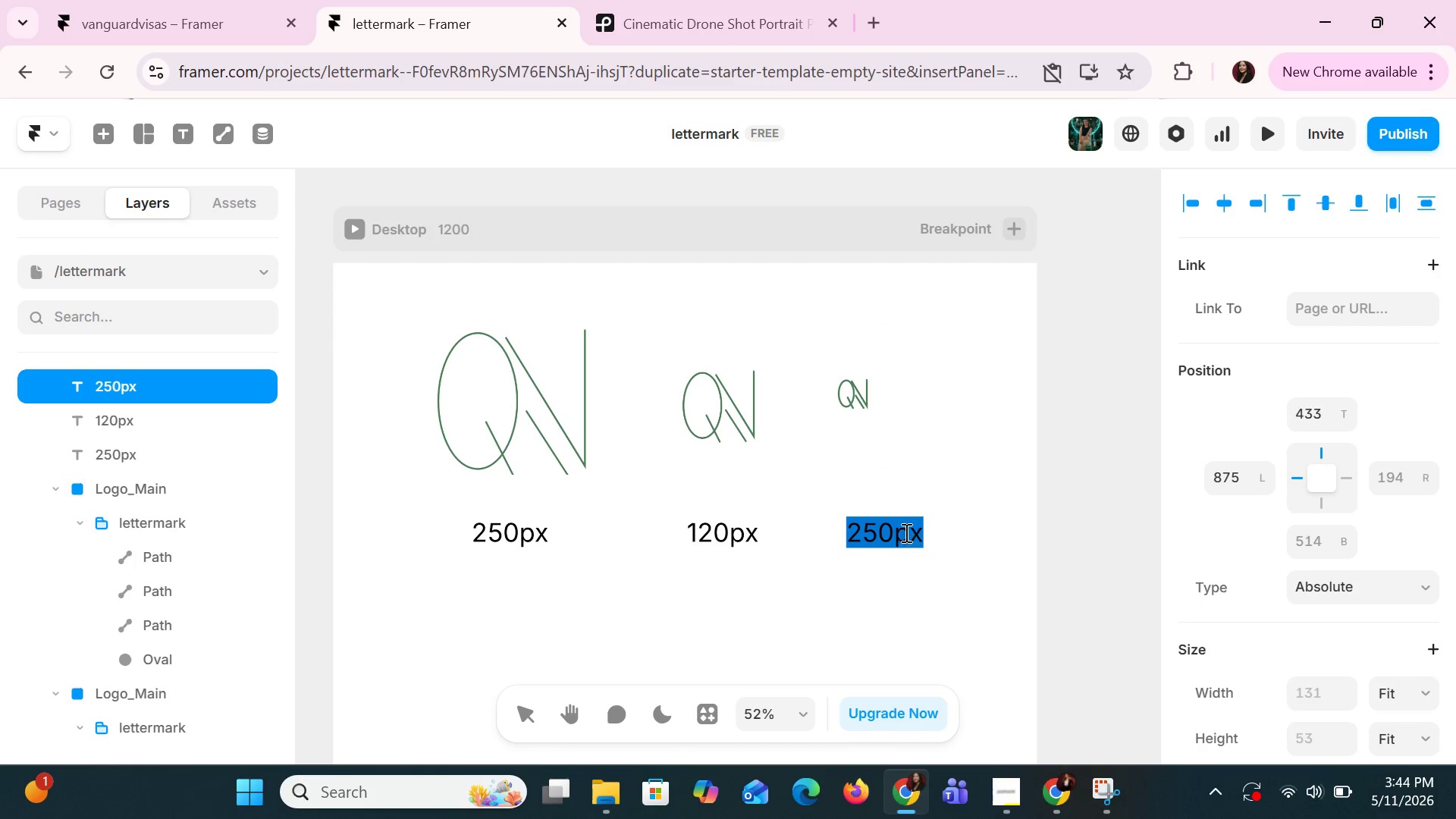 
left_click([896, 526])
 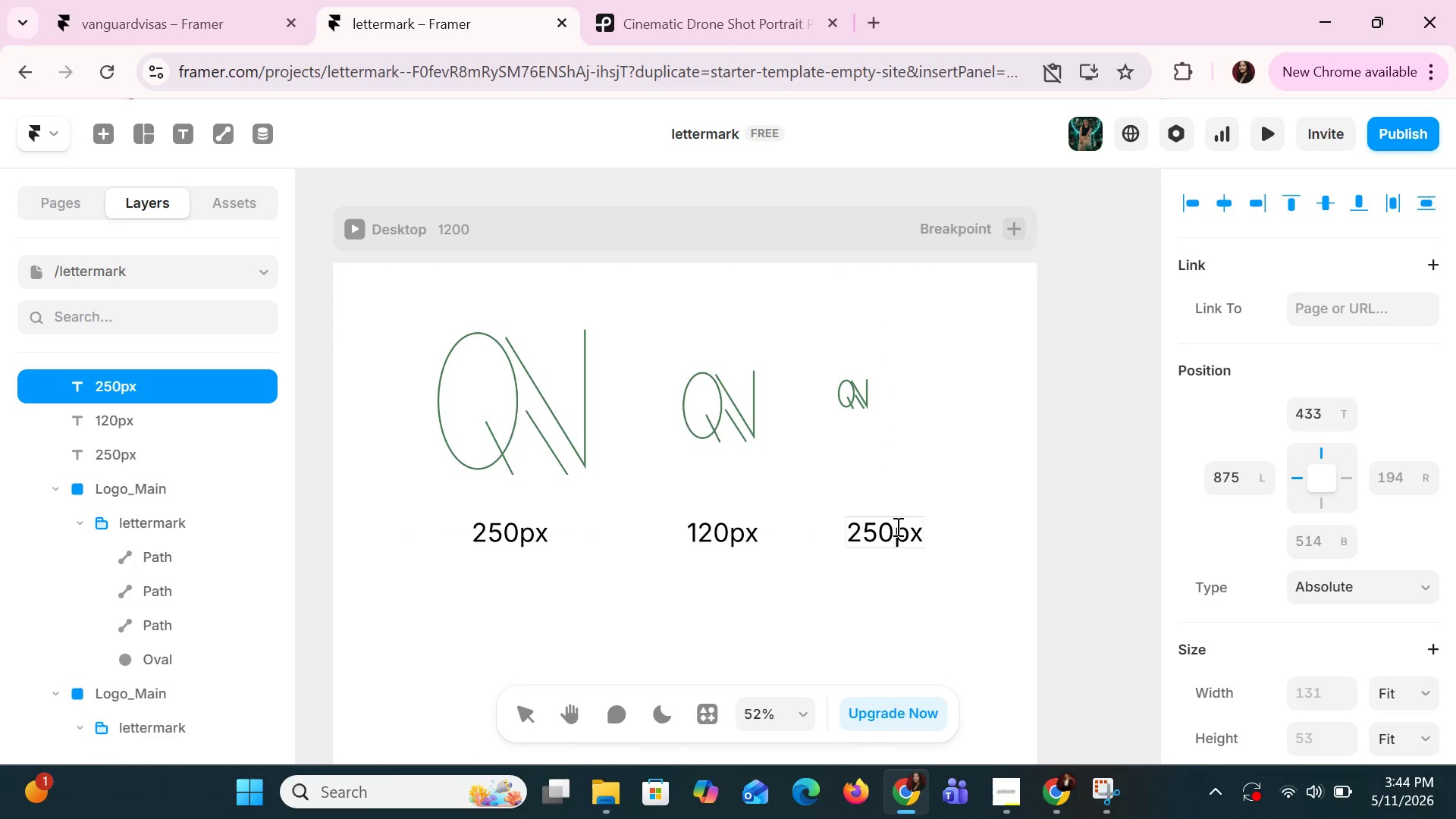 
key(Backspace)
key(Backspace)
key(Backspace)
type(48)
 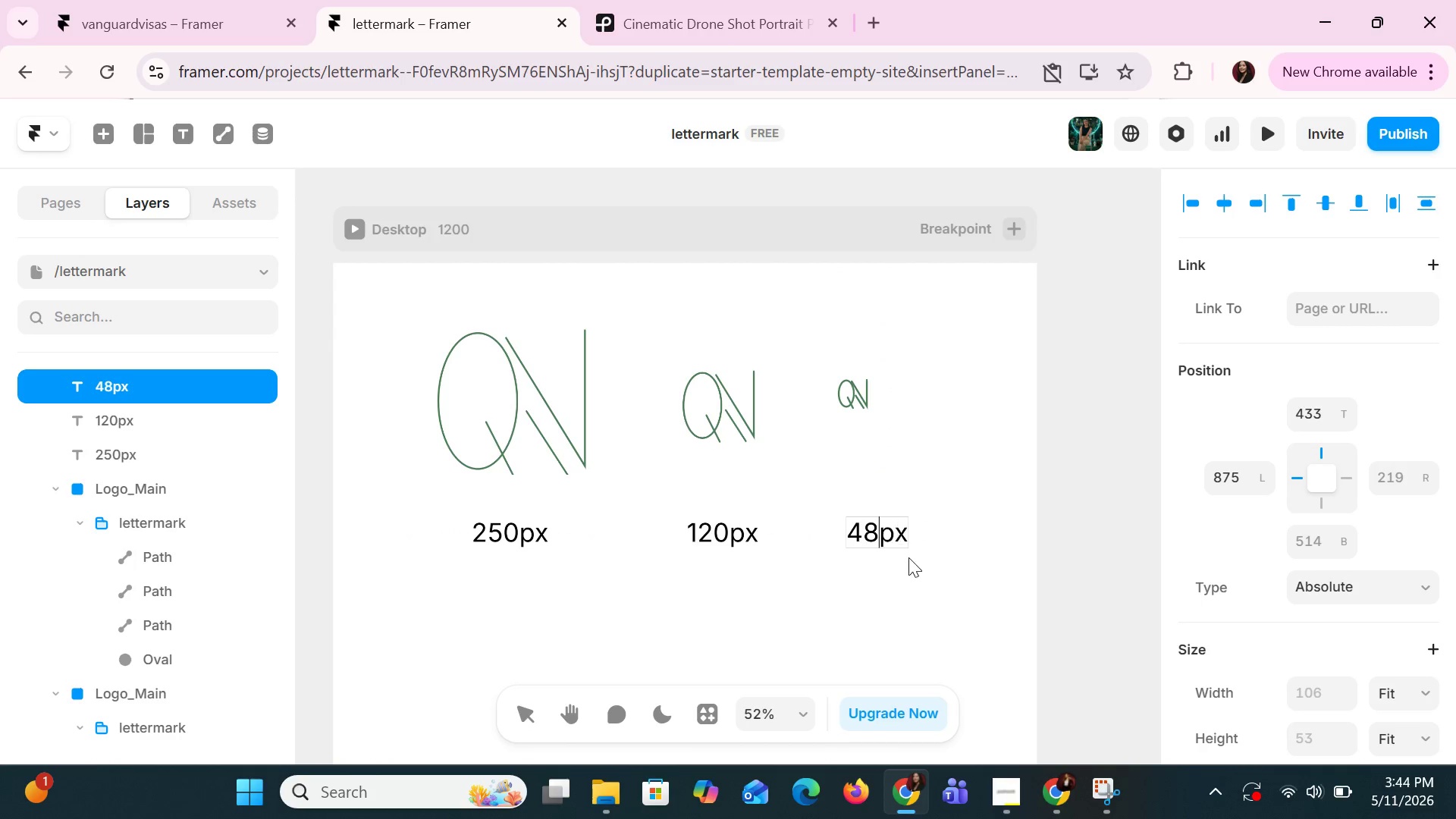 
left_click([921, 571])
 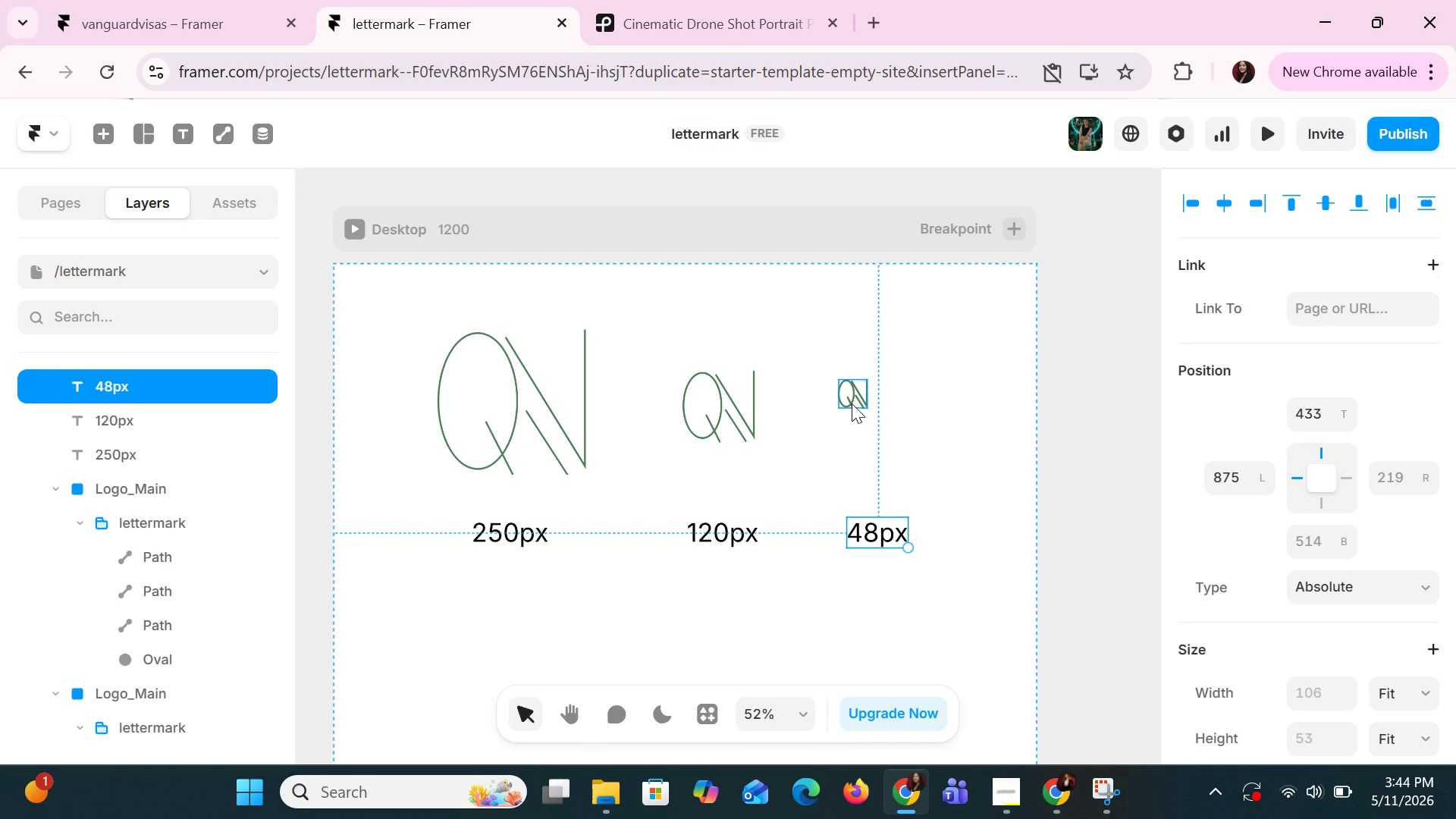 
left_click([855, 412])
 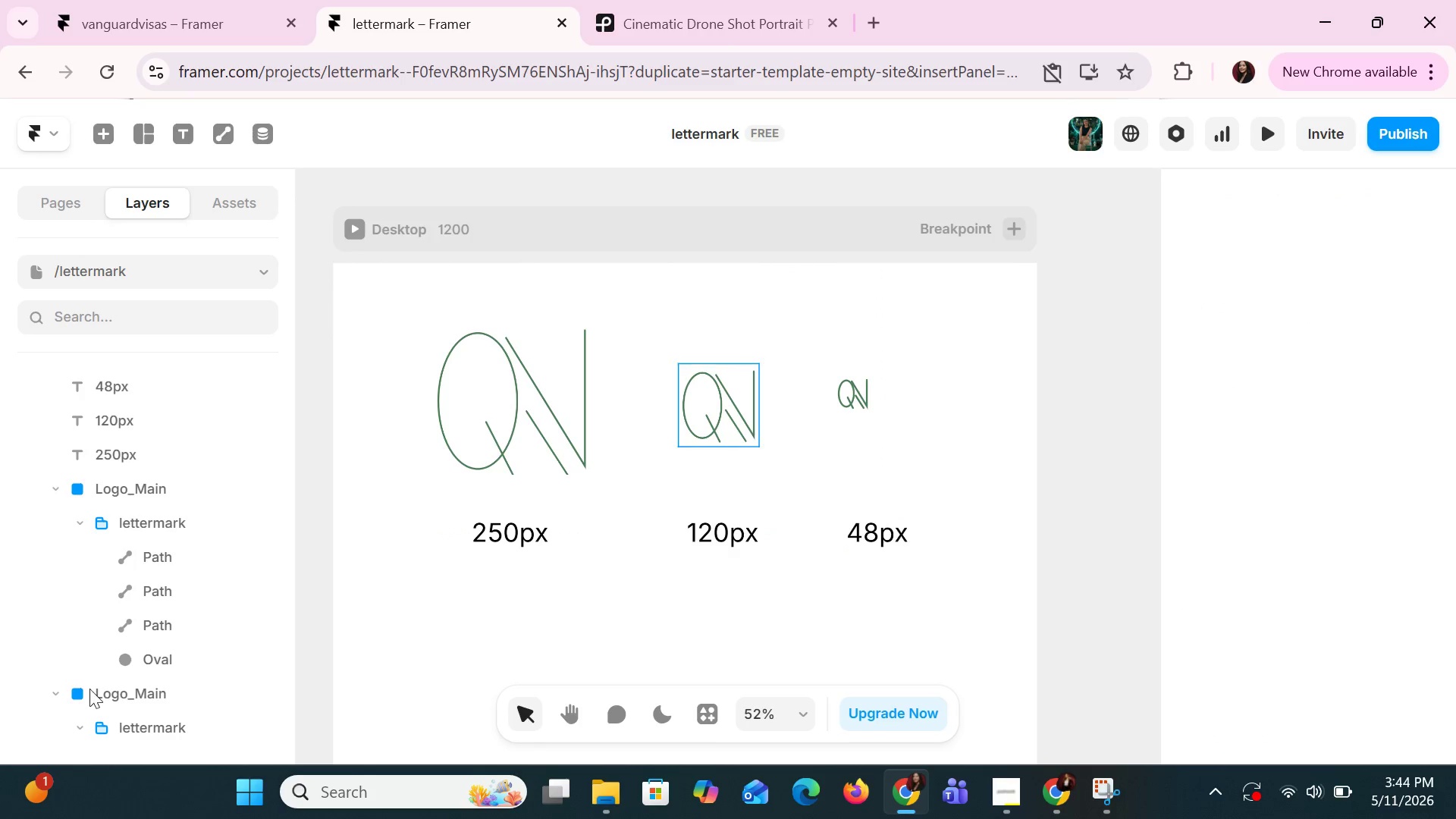 
left_click([110, 689])
 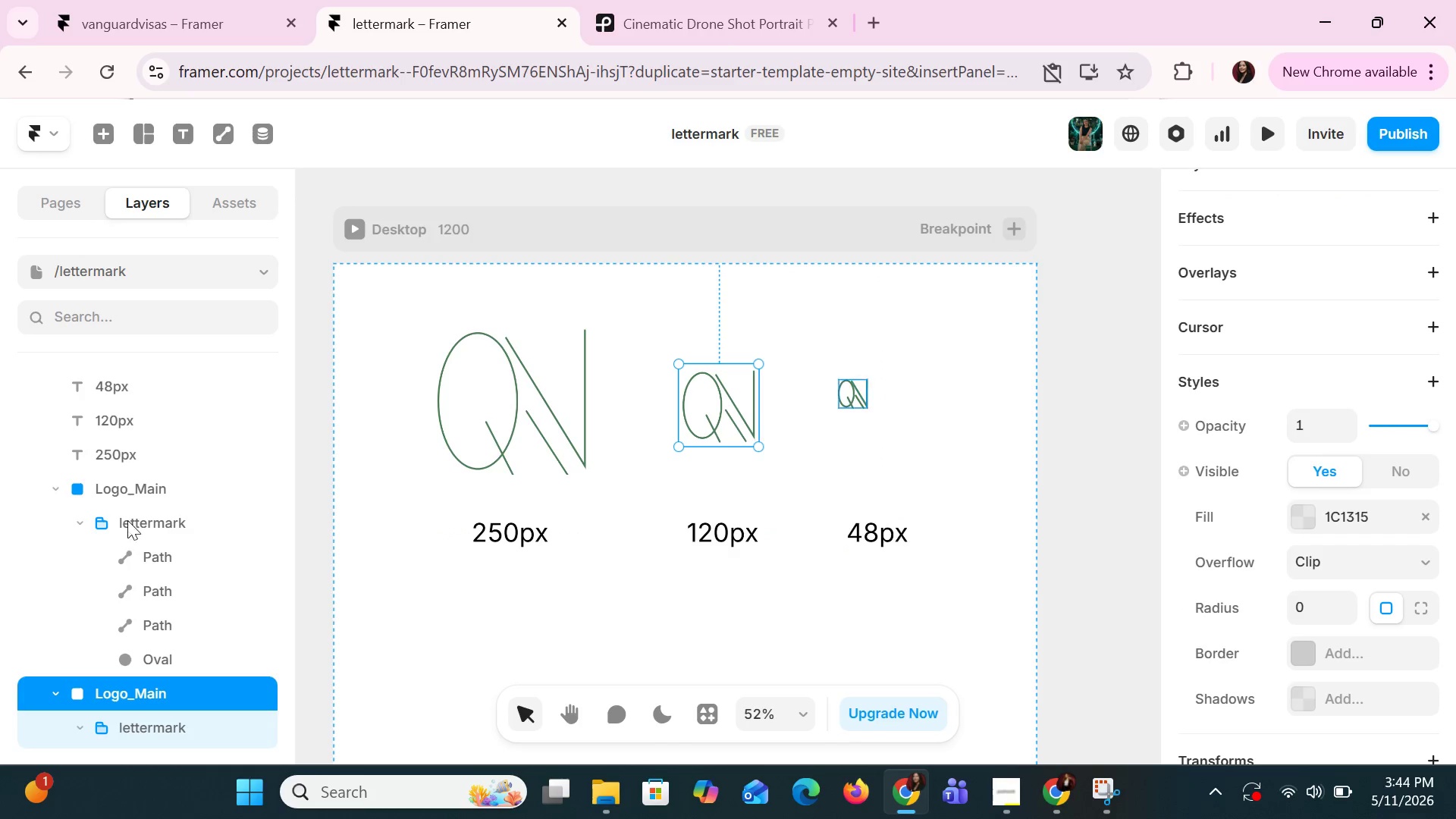 
left_click([129, 504])
 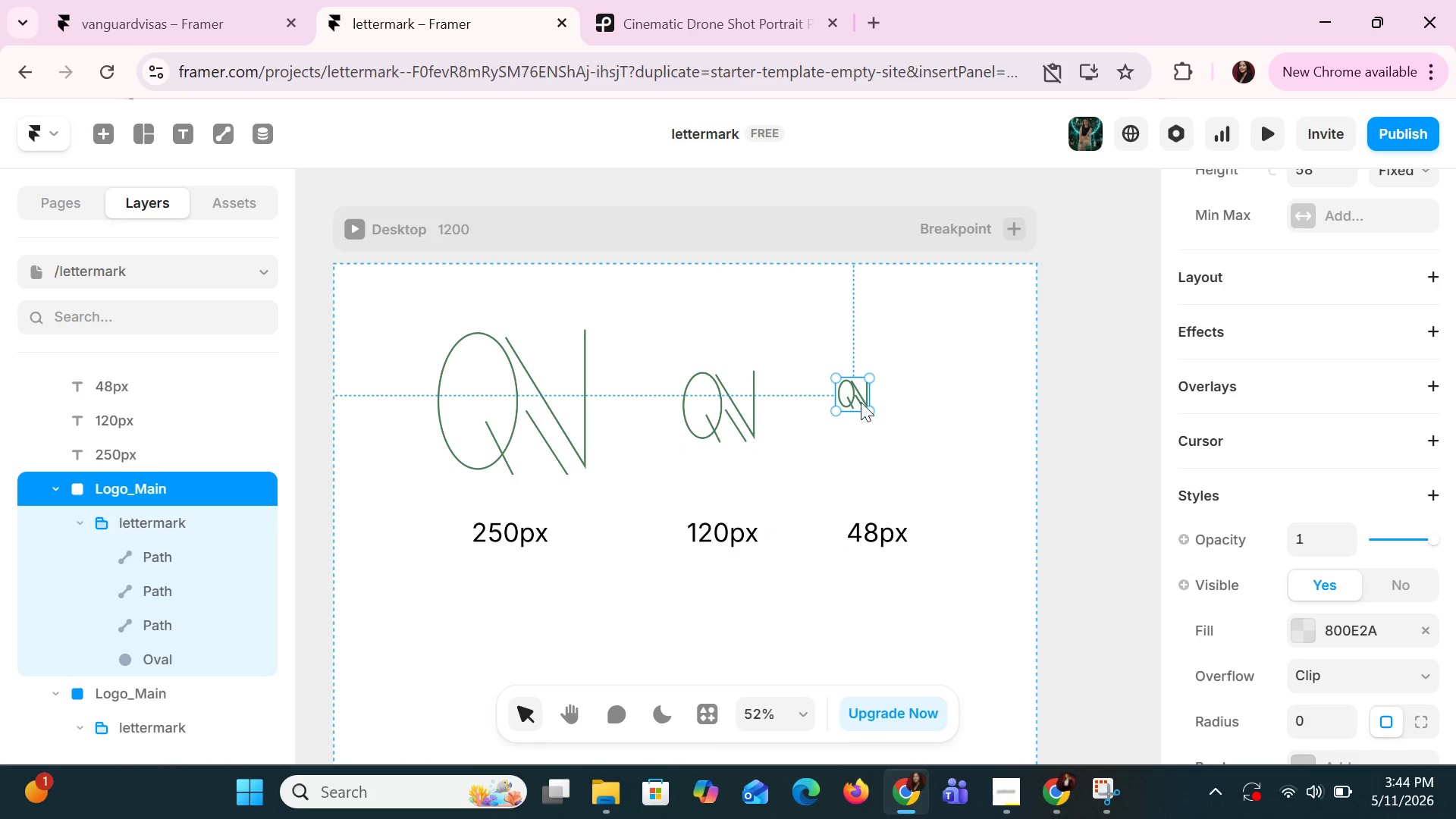 
left_click_drag(start_coordinate=[859, 400], to_coordinate=[875, 420])
 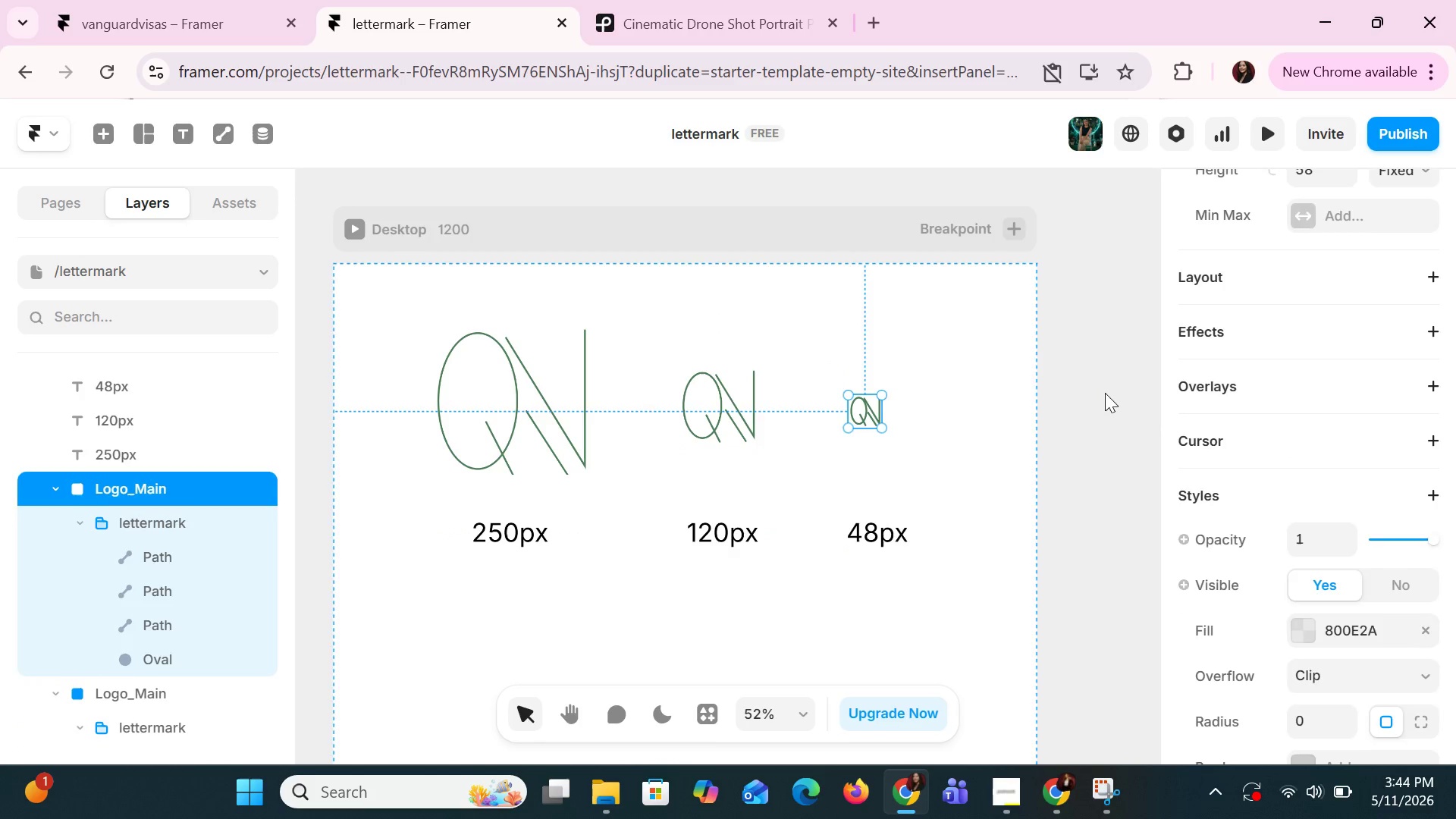 
left_click([1105, 393])
 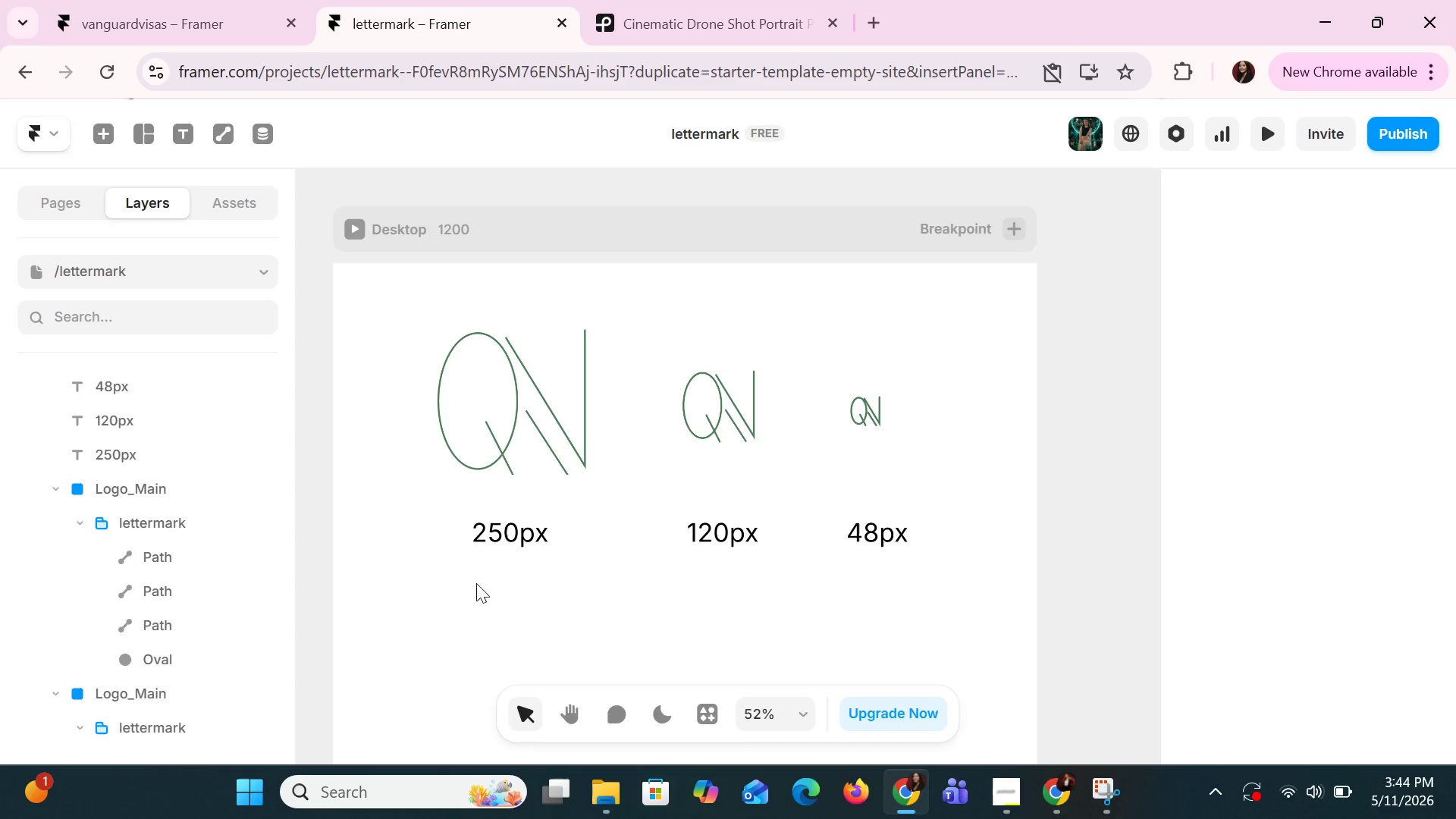 
wait(7.03)
 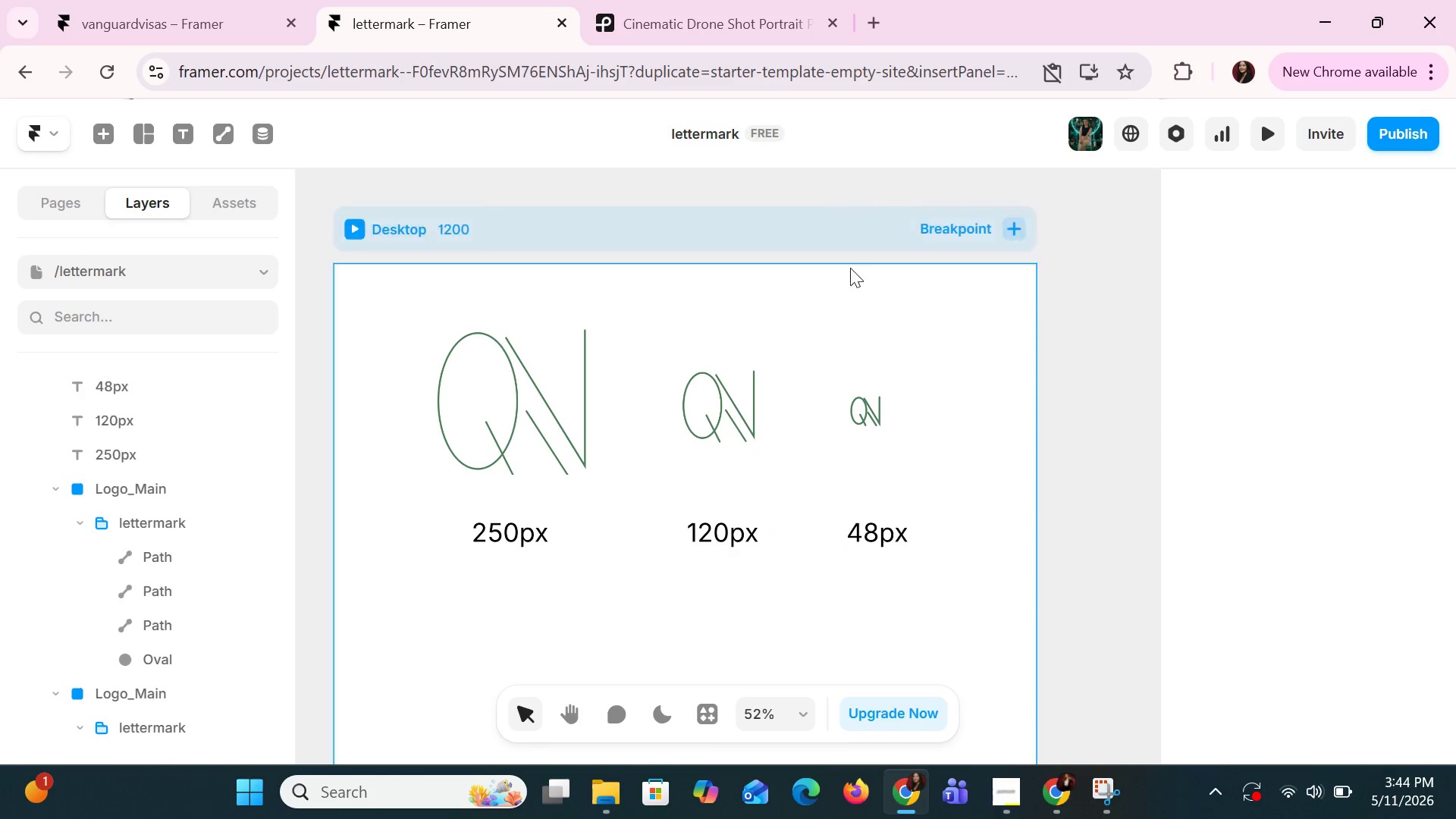 
left_click([570, 375])
 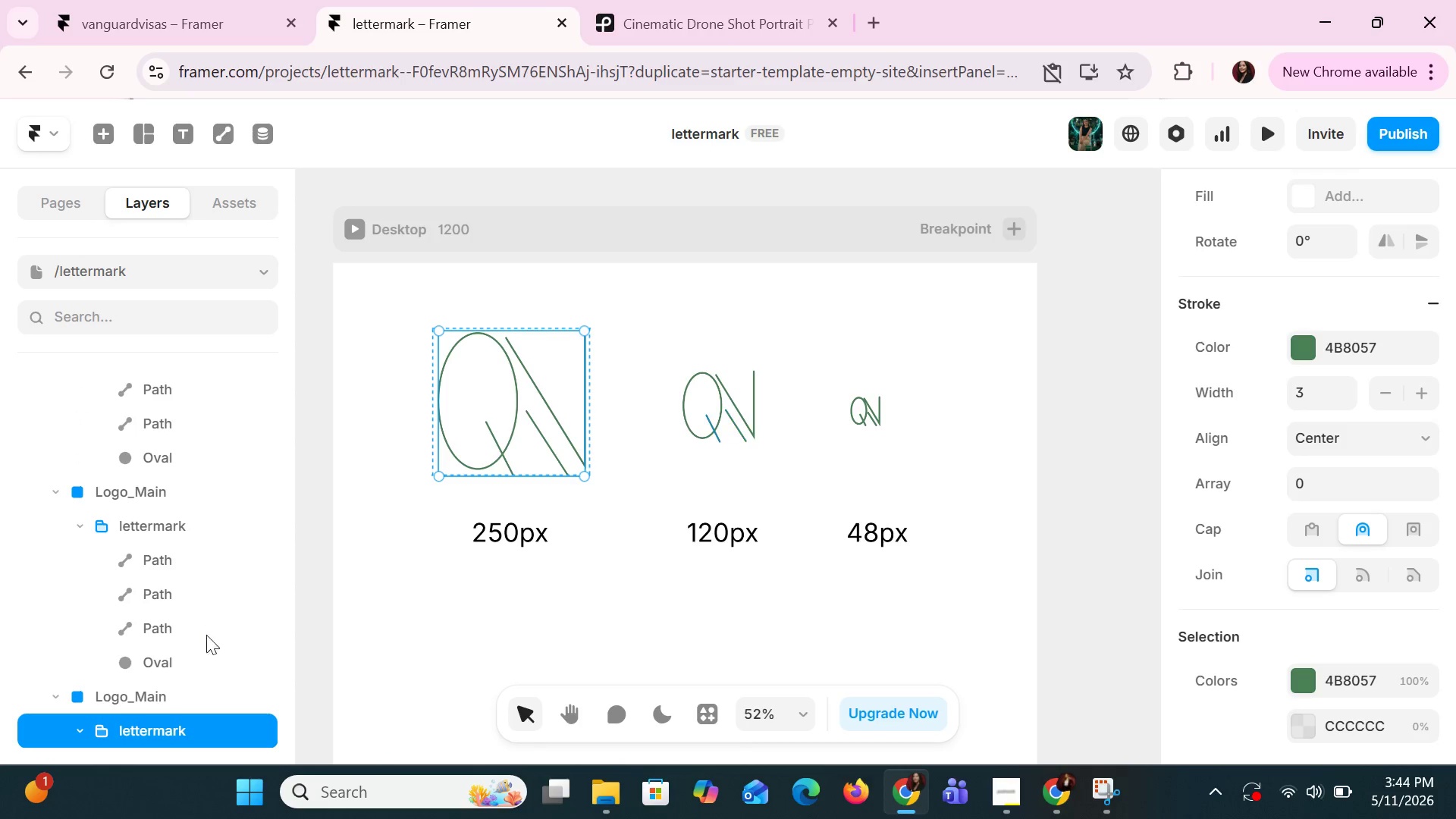 
left_click([150, 698])
 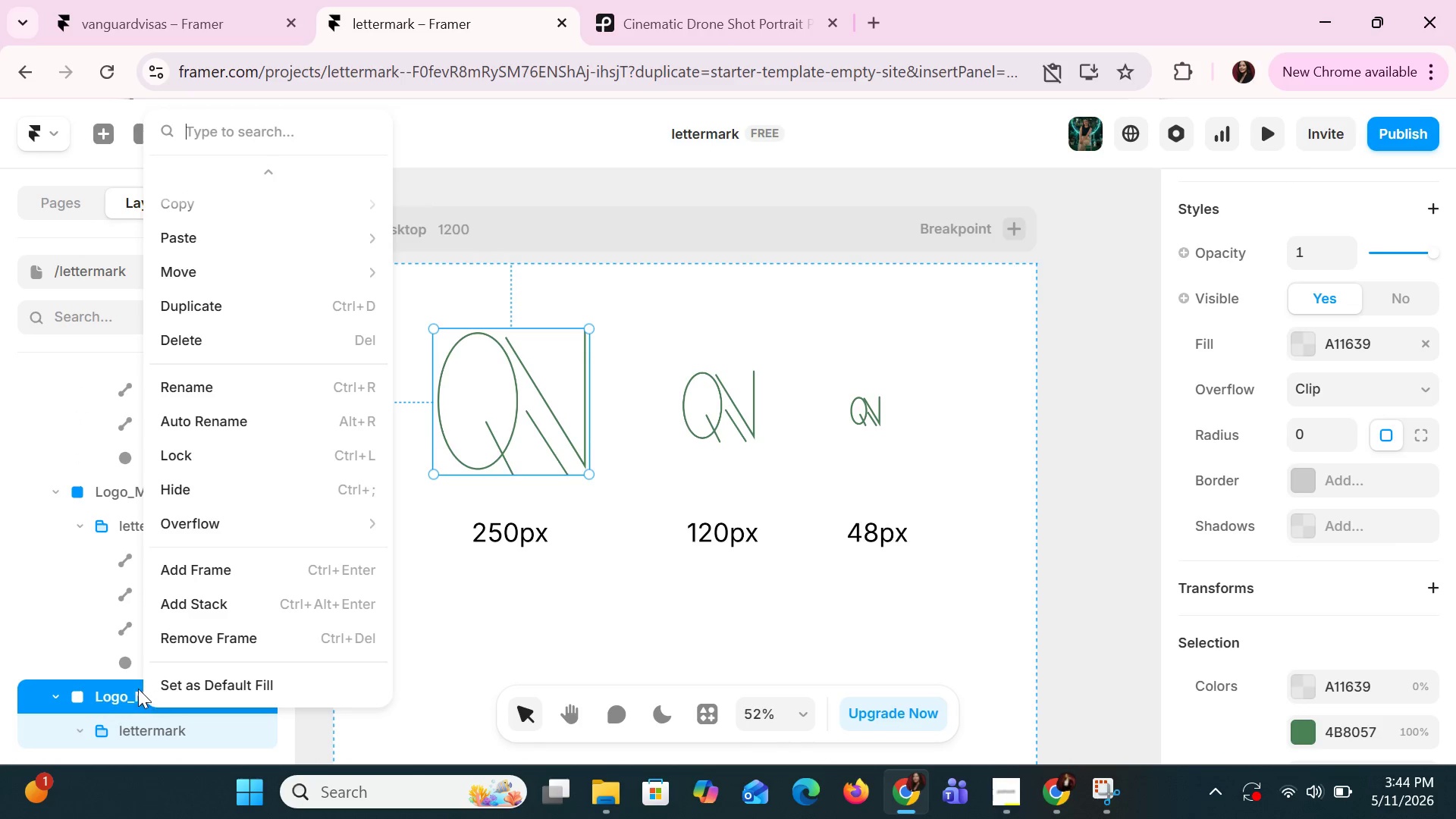 
scroll: coordinate [282, 412], scroll_direction: up, amount: 6.0
 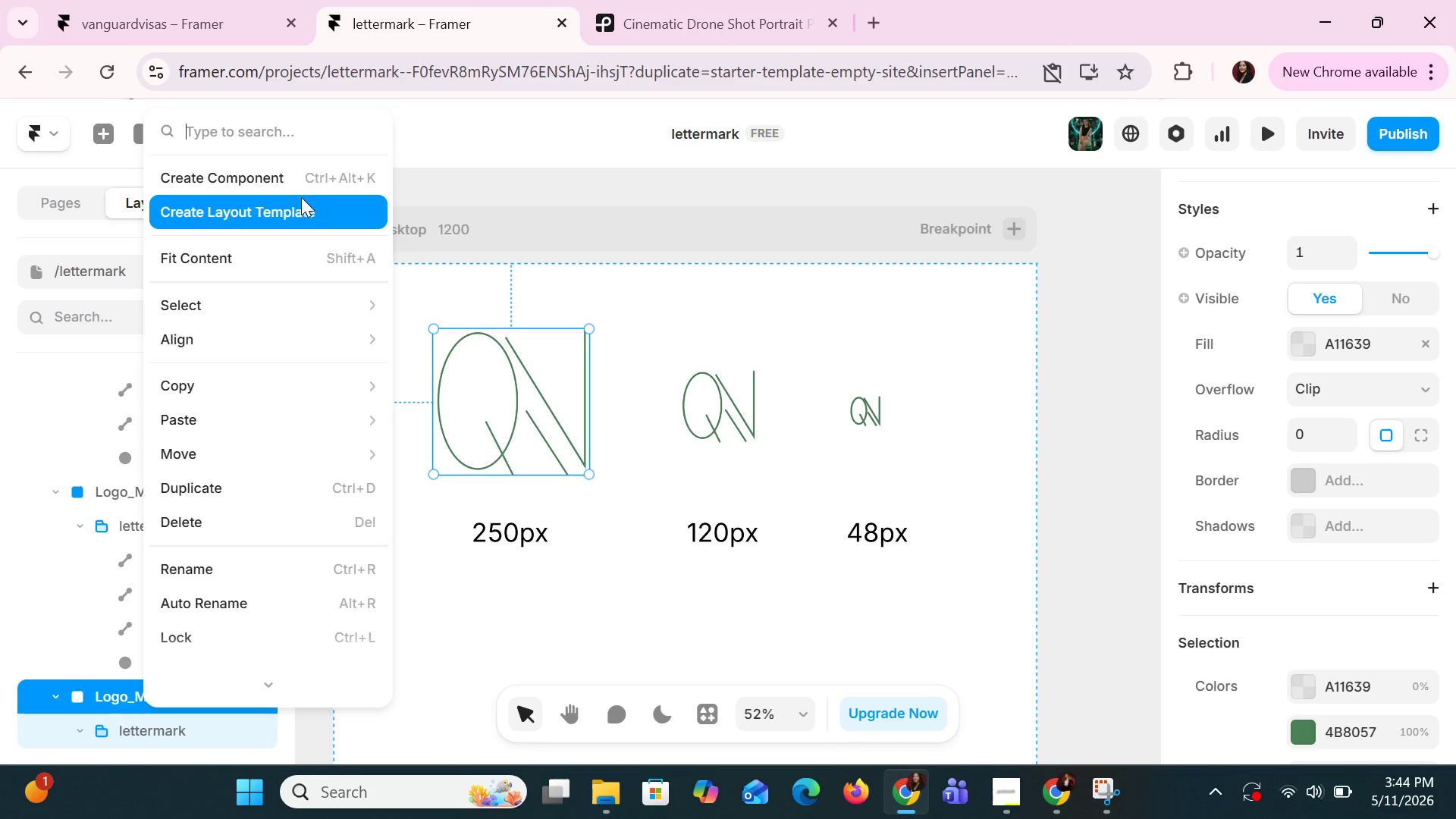 
left_click([302, 174])
 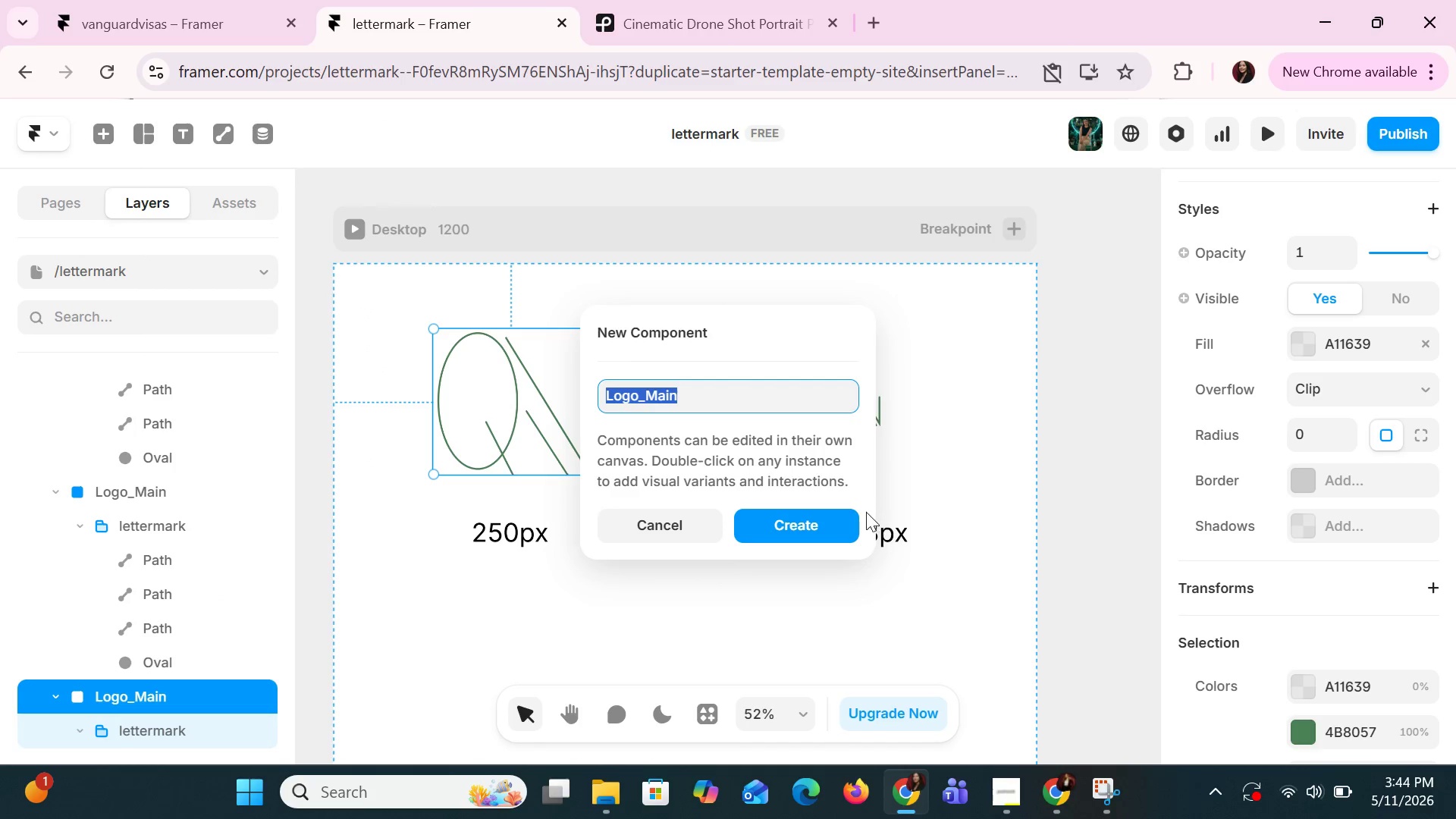 
double_click([846, 524])
 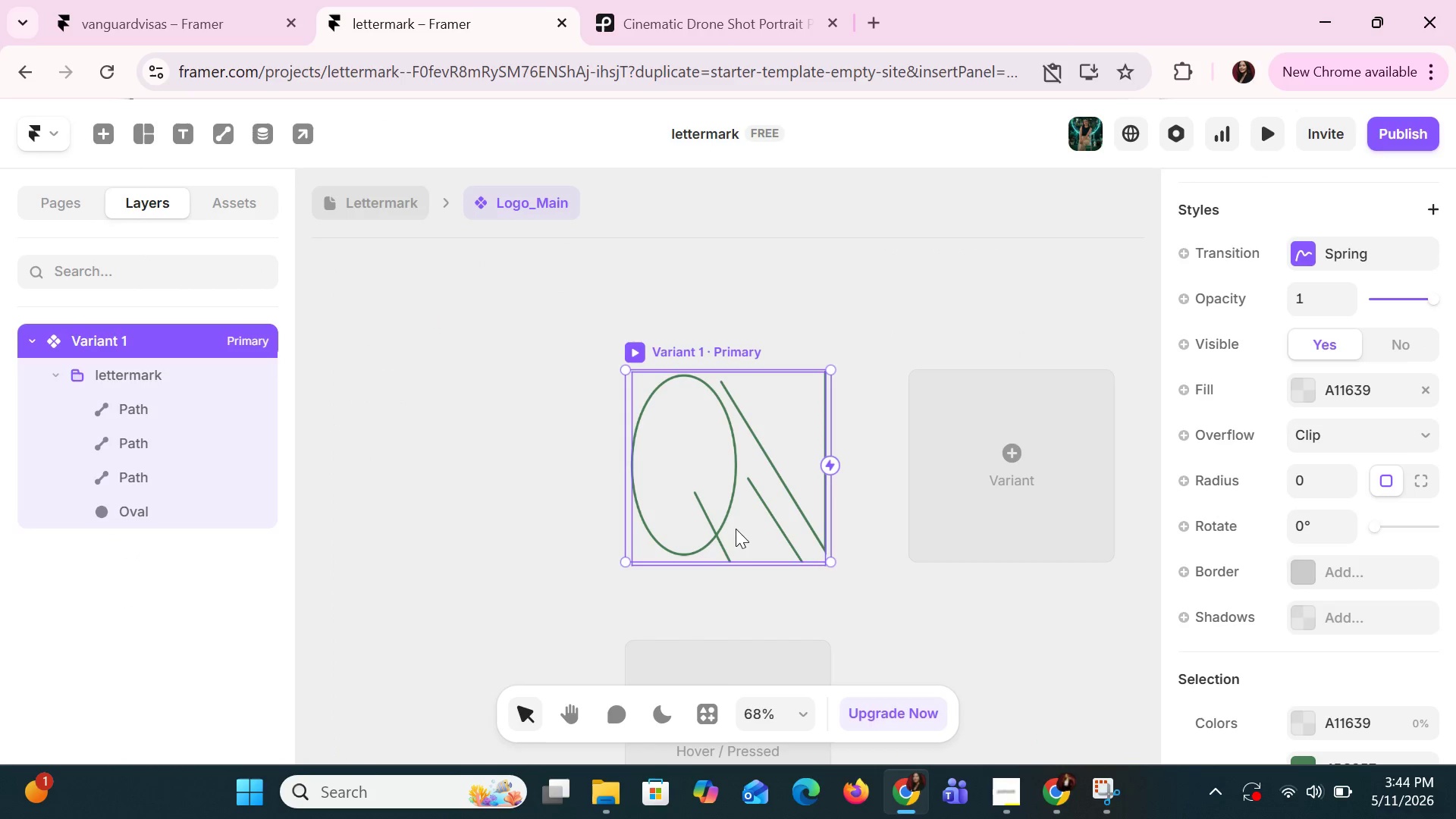 
left_click([1006, 450])
 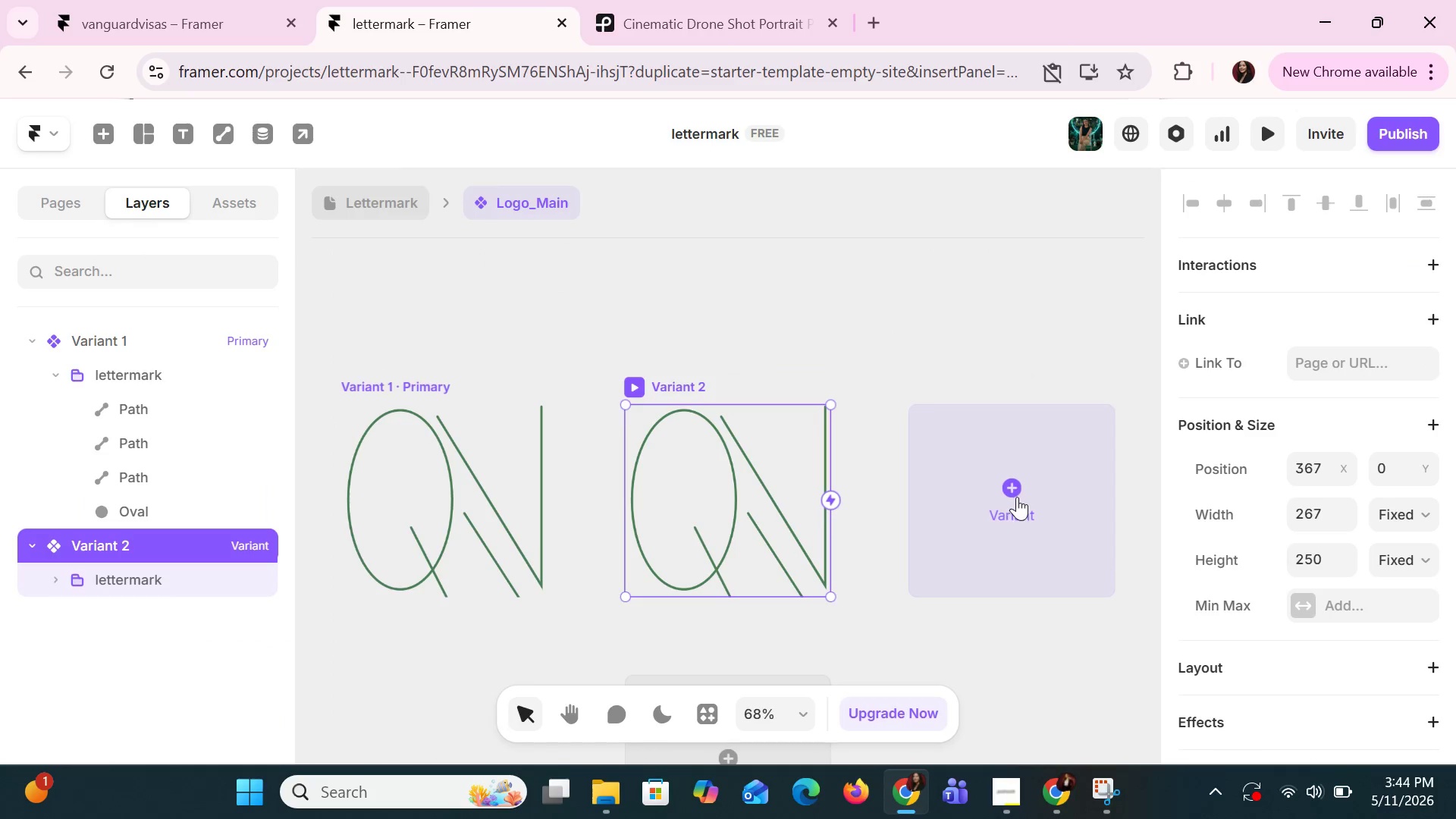 
double_click([736, 485])
 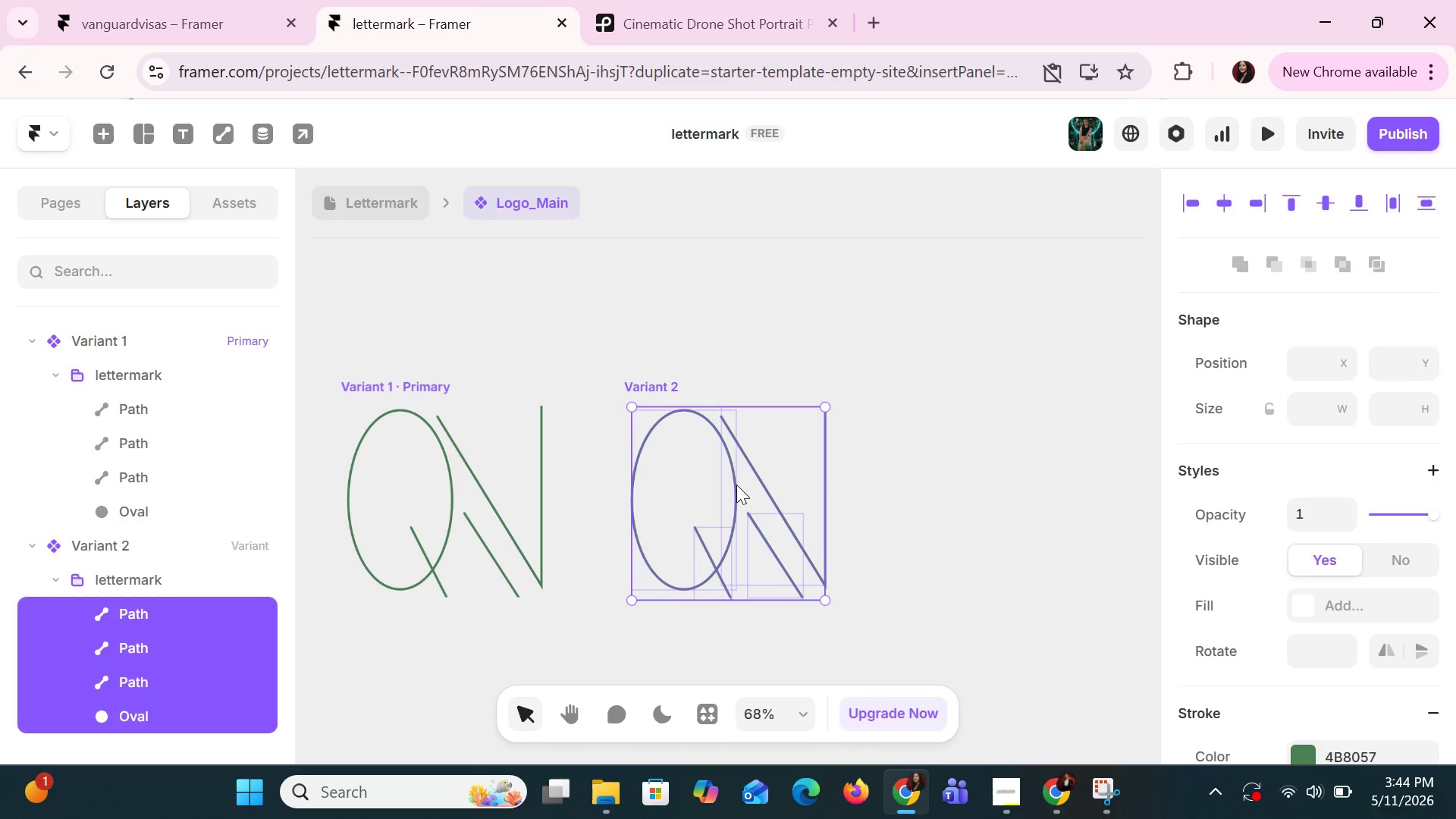 
wait(6.03)
 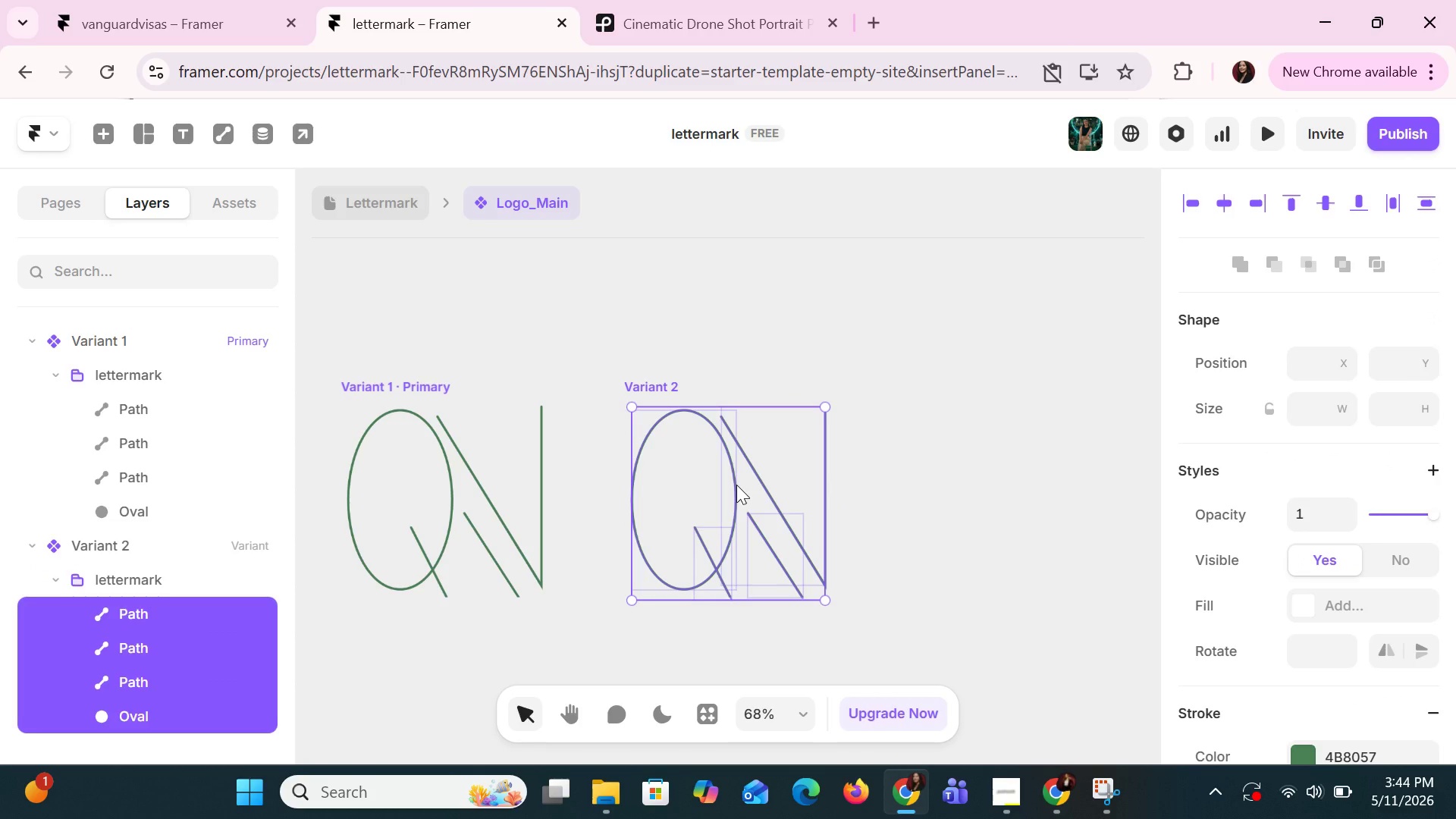 
double_click([730, 483])
 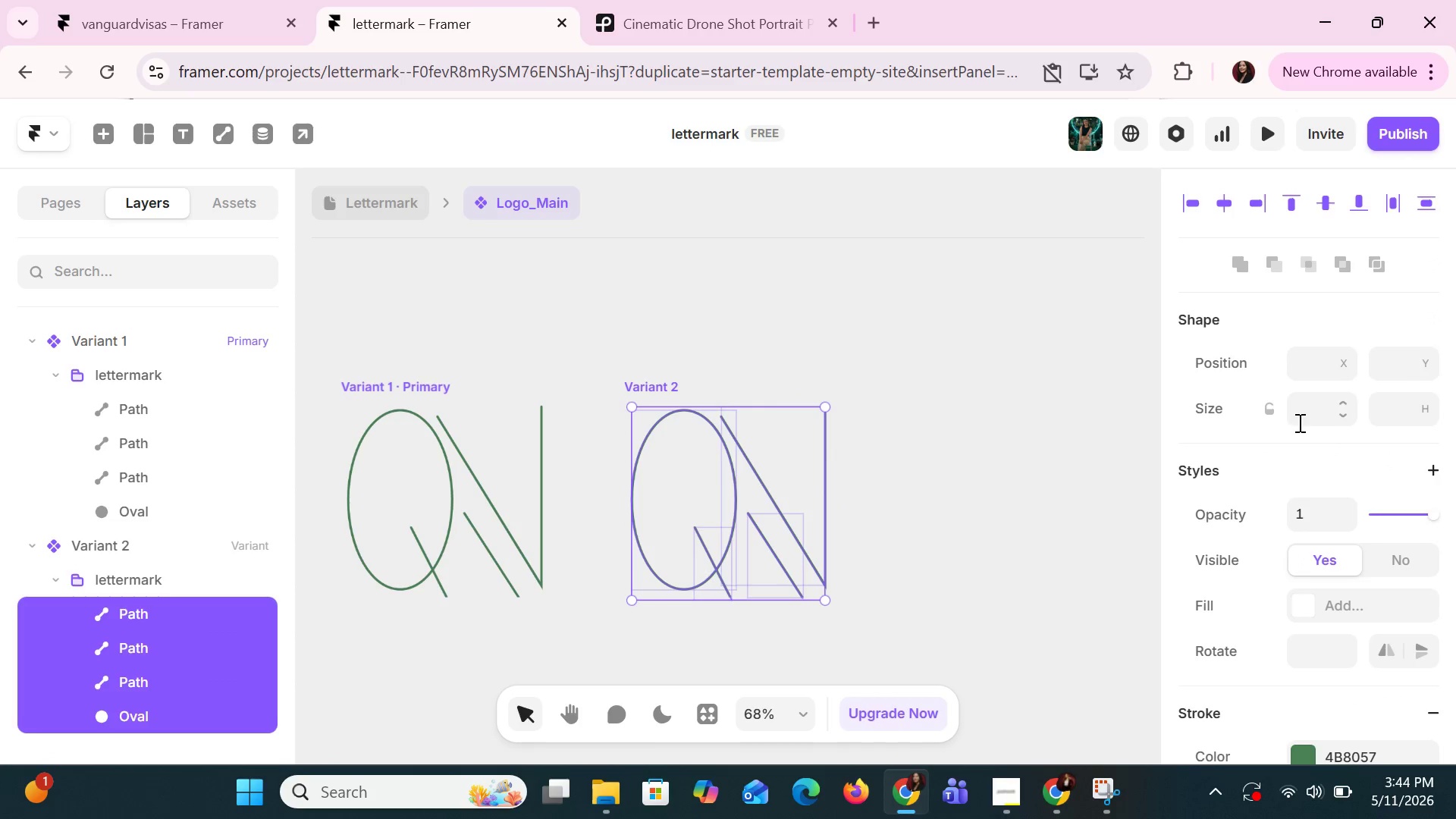 
scroll: coordinate [1352, 518], scroll_direction: up, amount: 3.0
 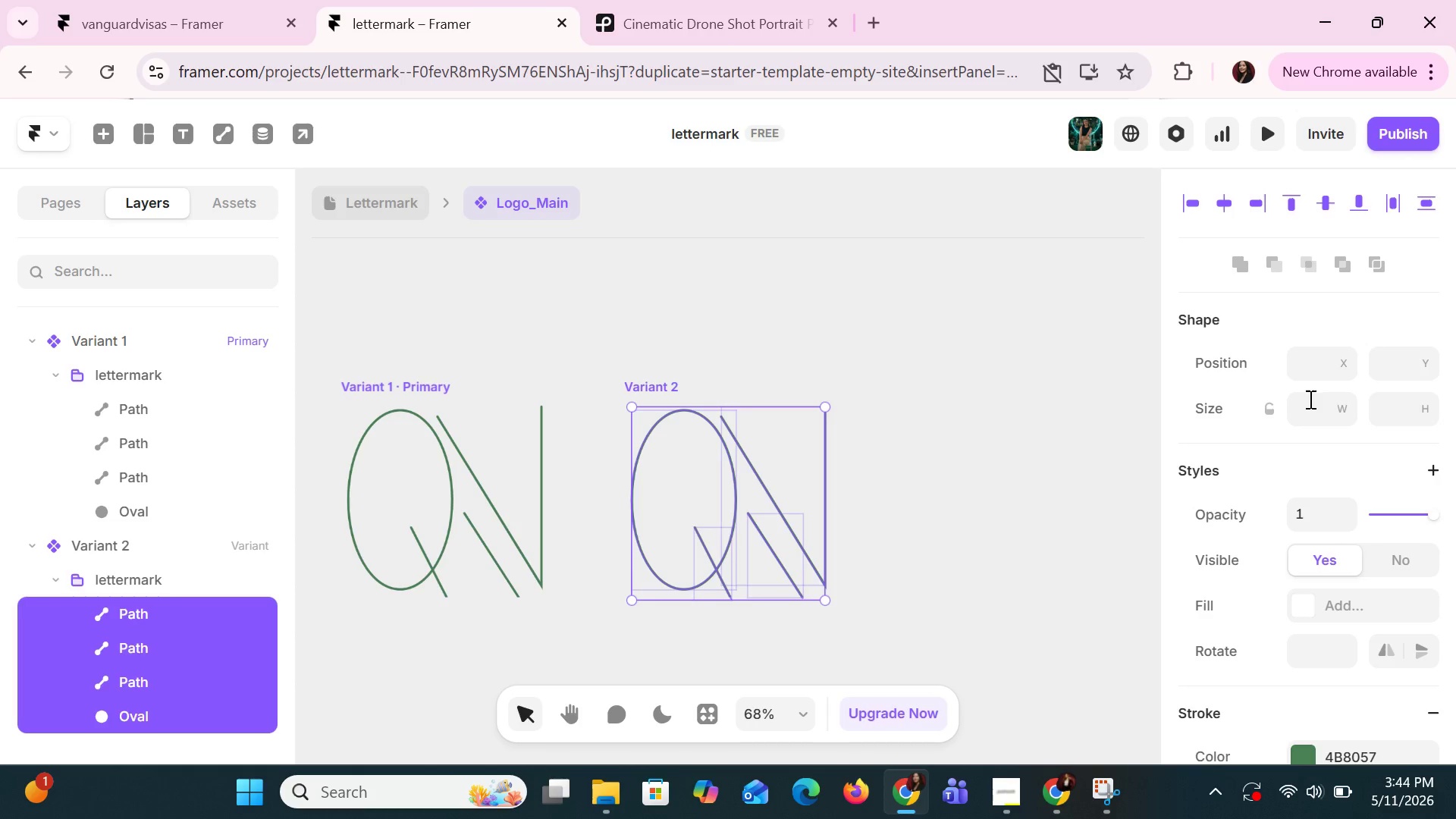 
left_click([1313, 409])
 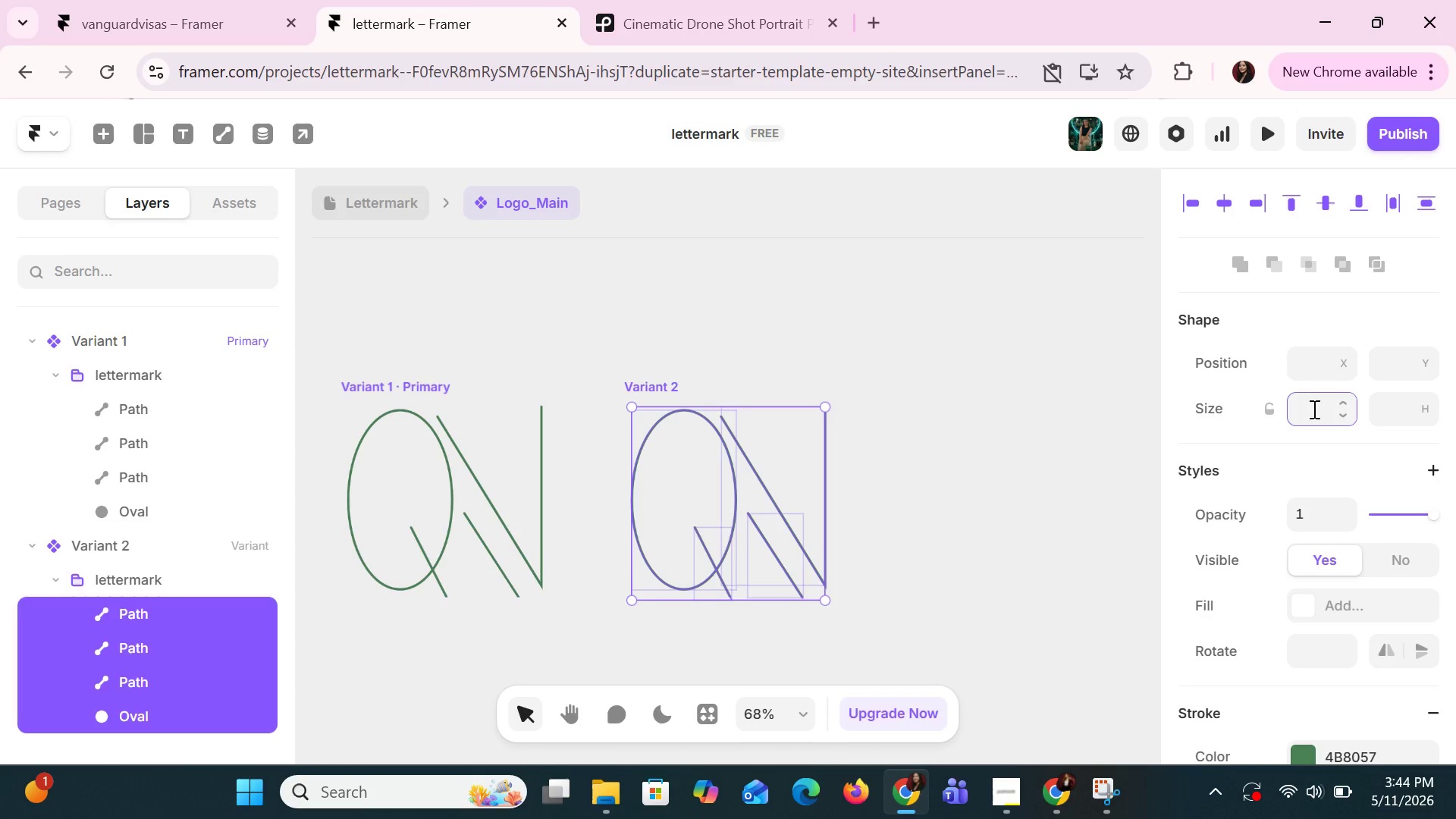 
type(120)
 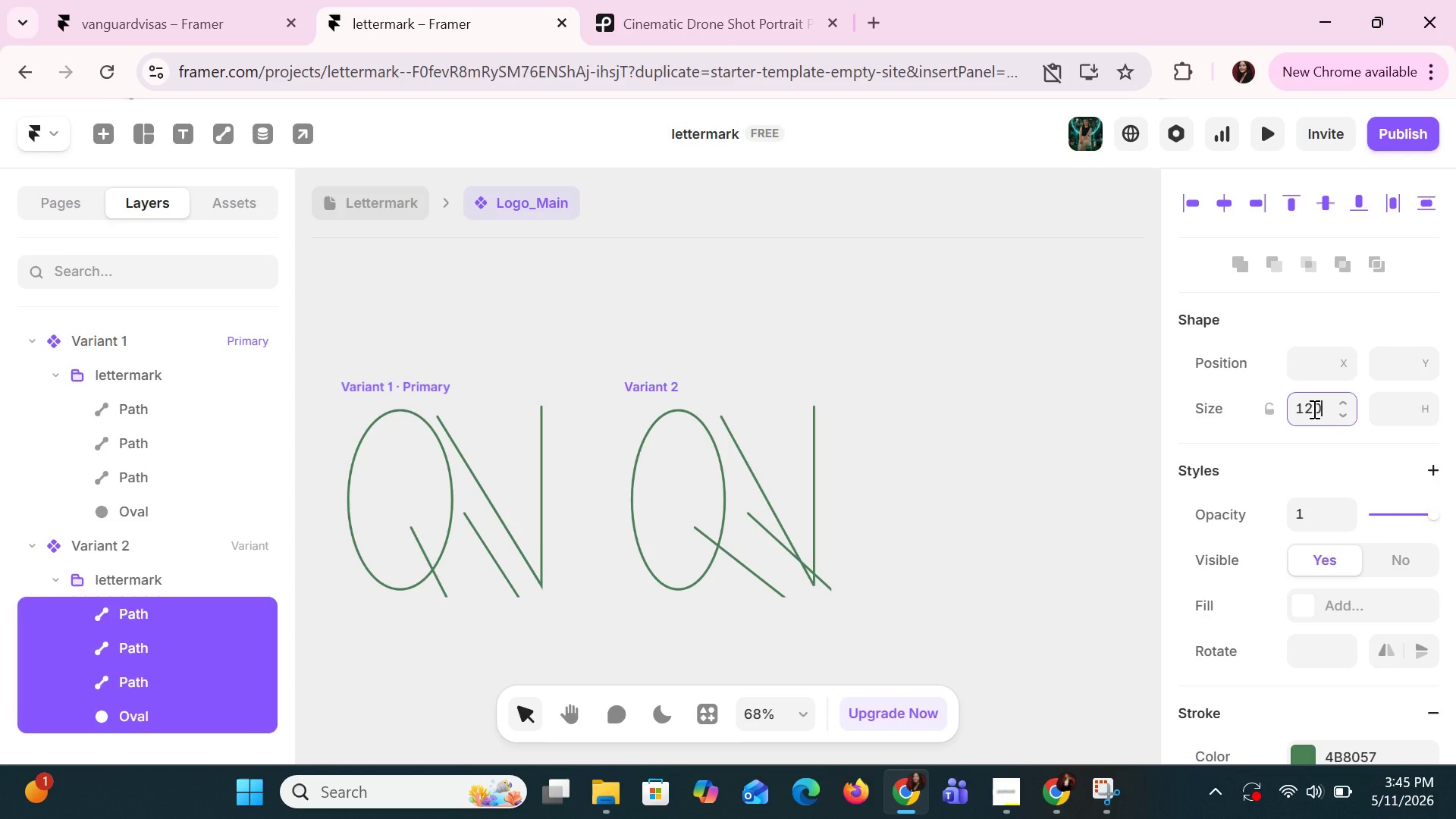 
key(Enter)
 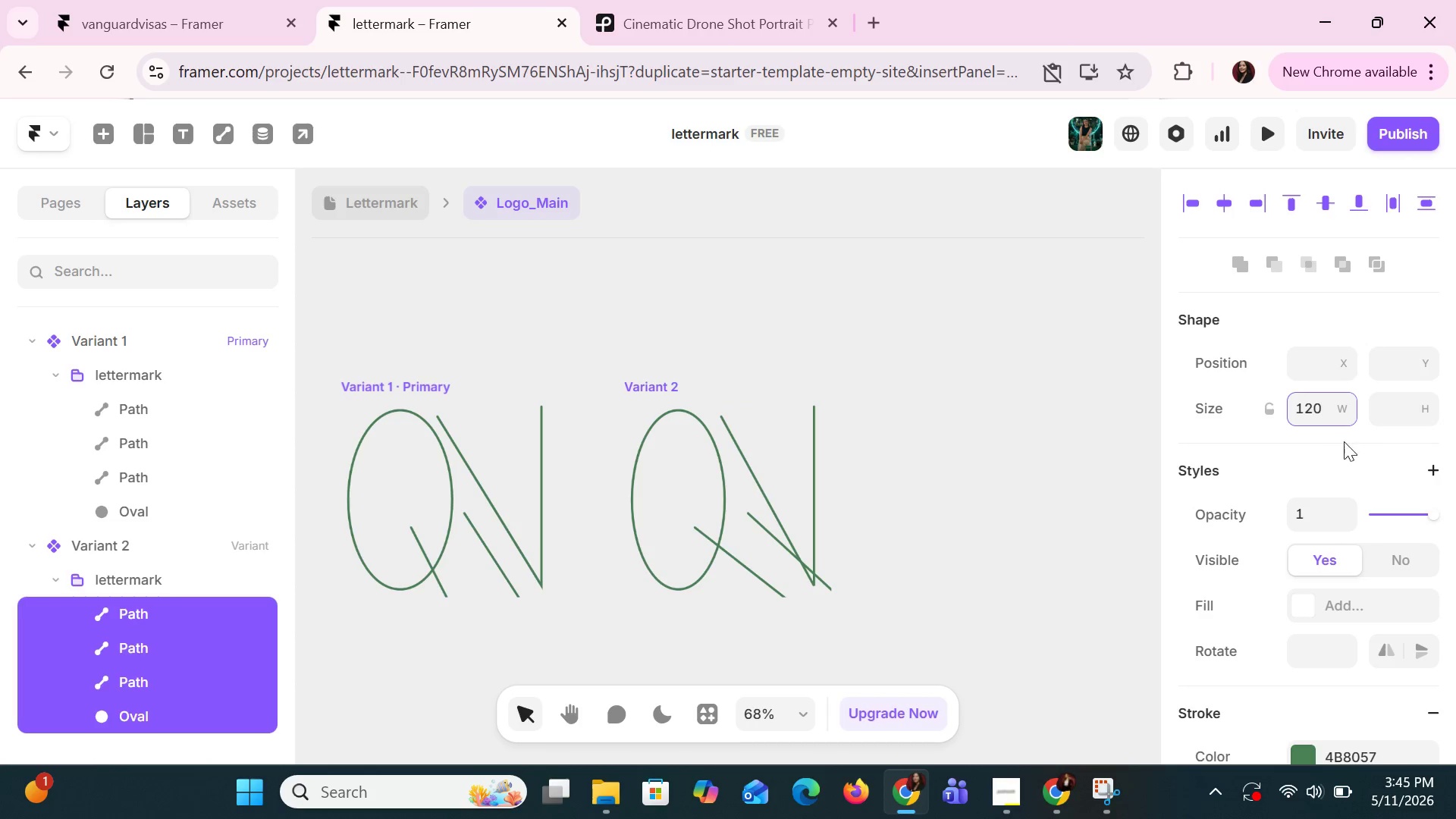 
left_click([1381, 419])
 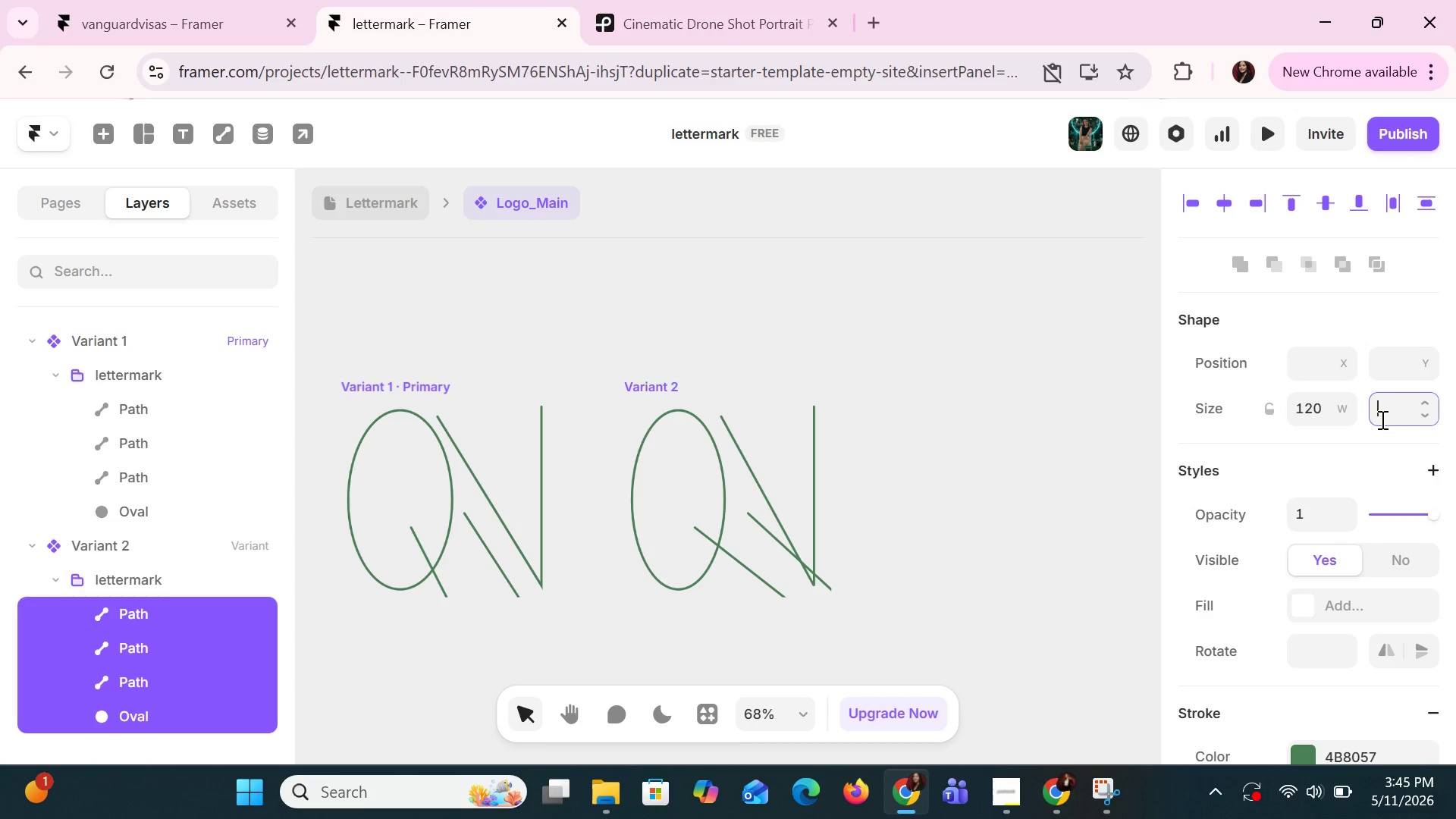 
type(120)
 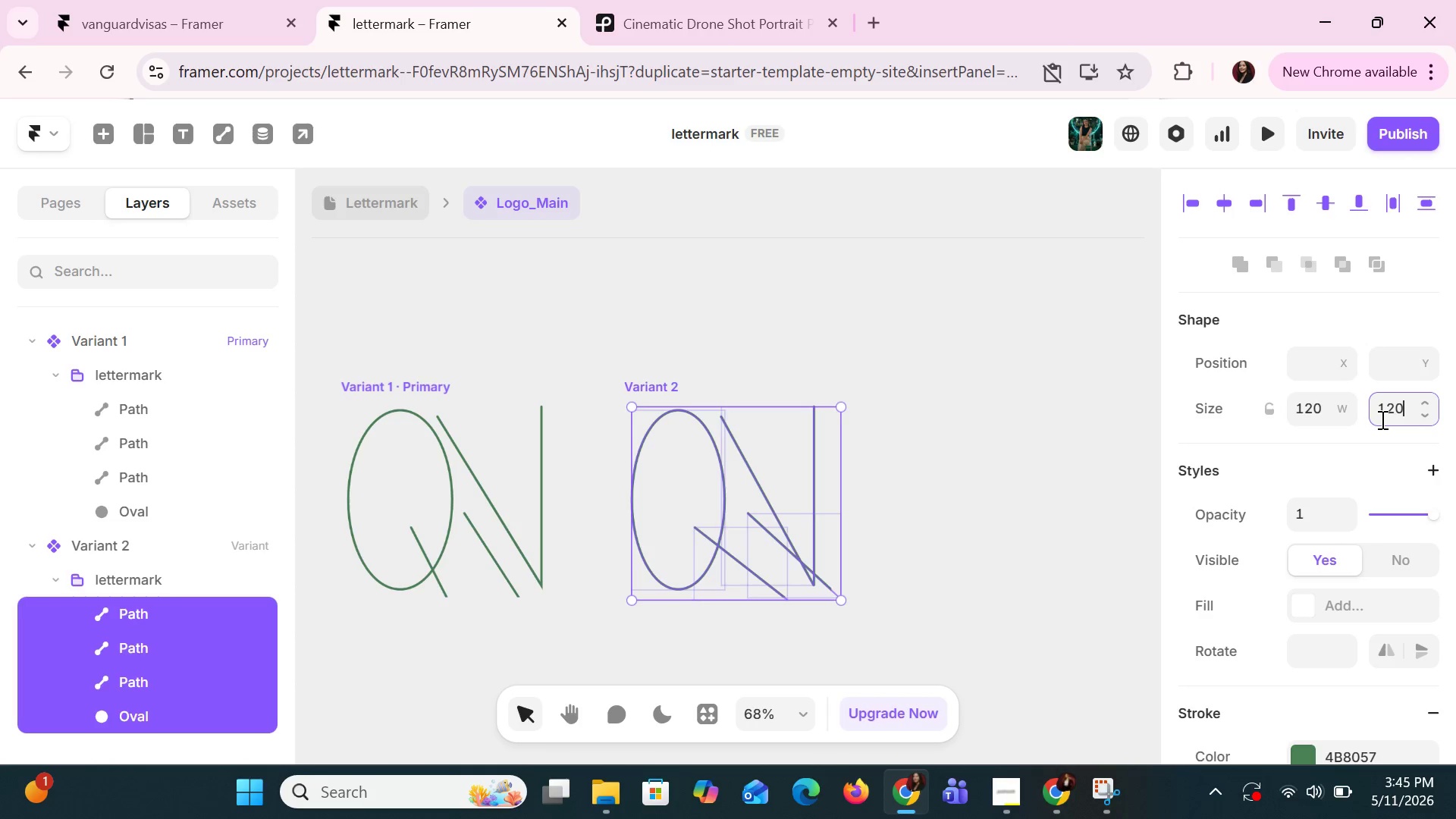 
key(Enter)
 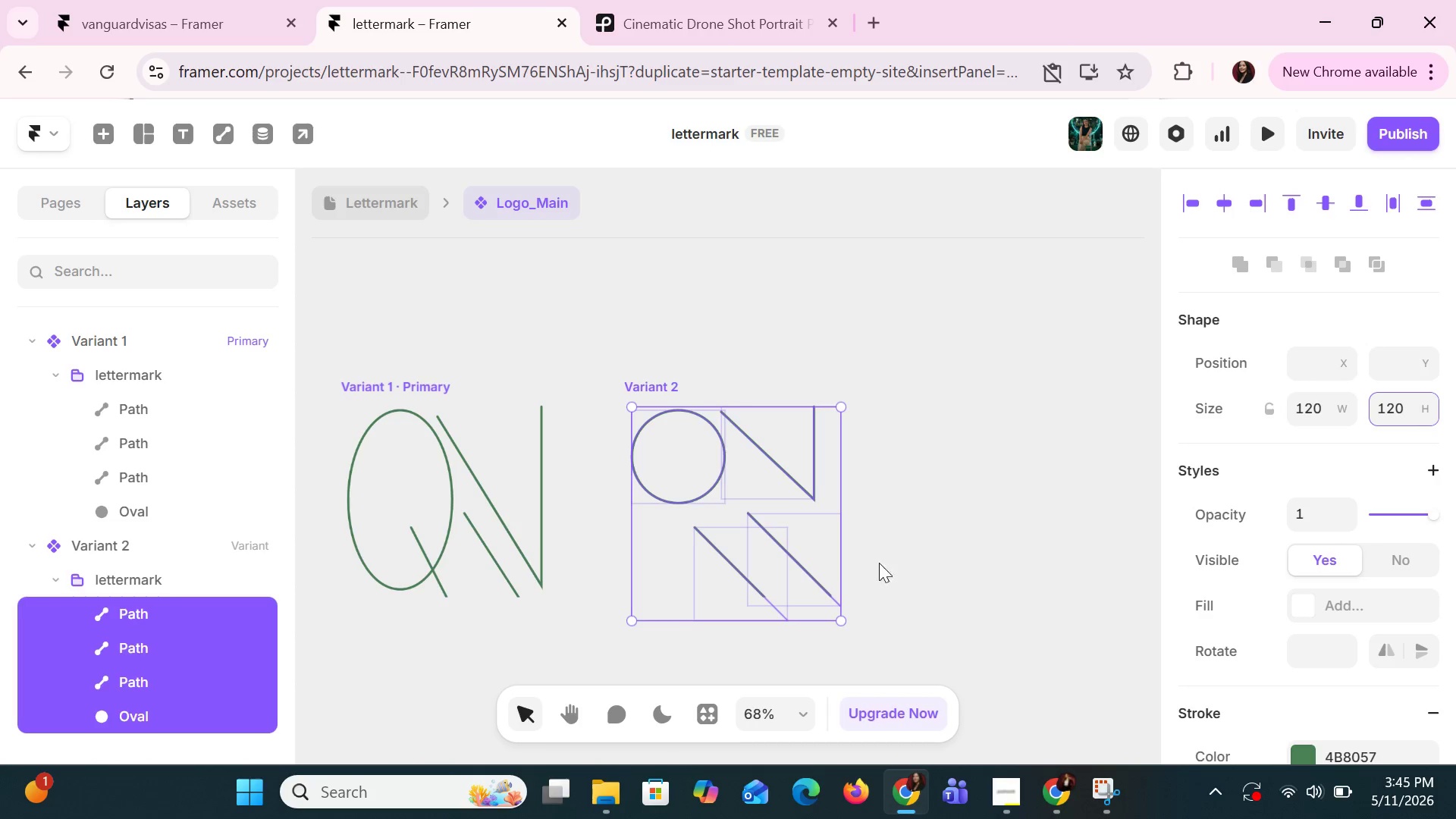 
key(Control+Z)
 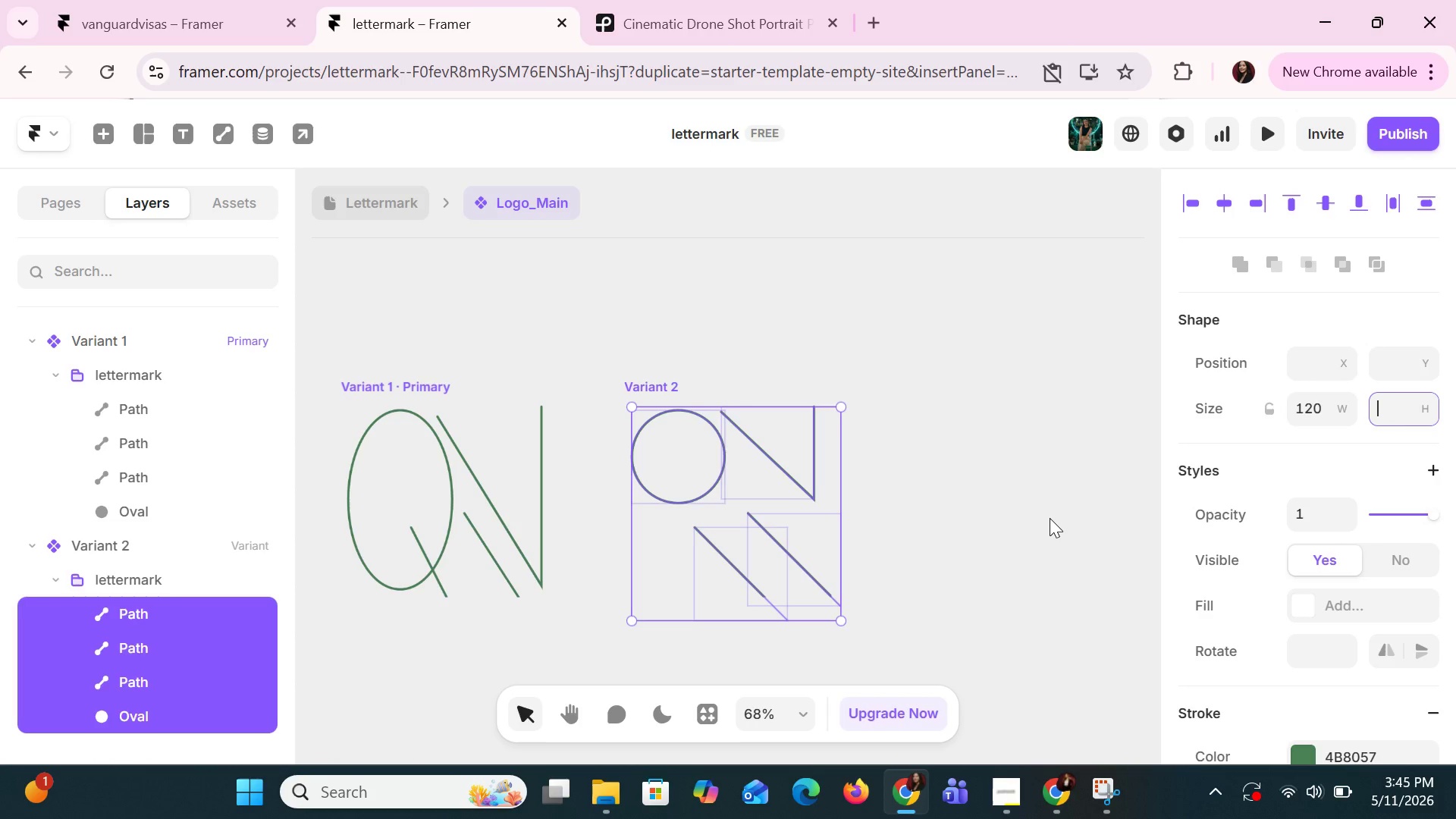 
key(Control+Z)
 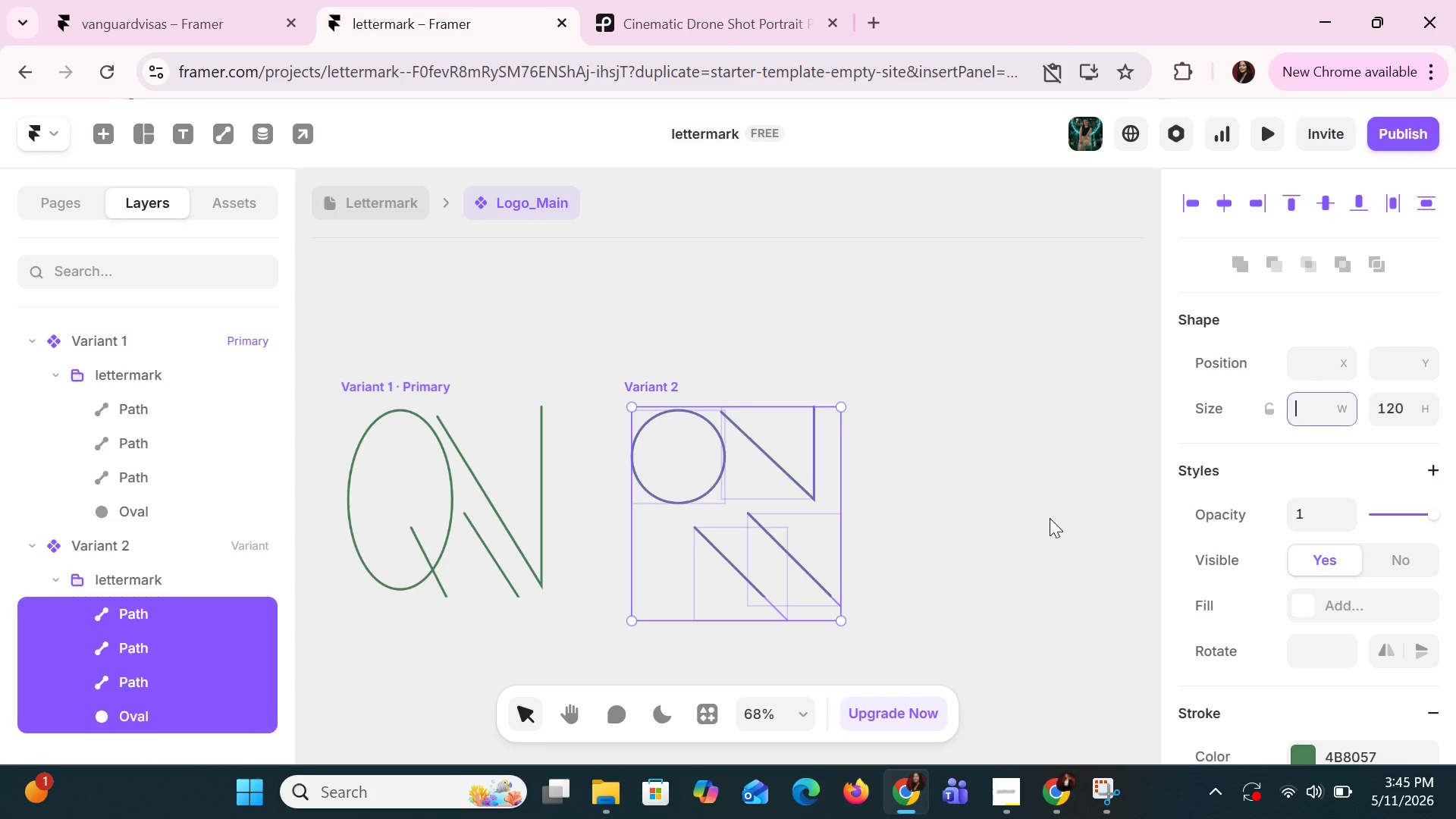 
key(Control+Z)
 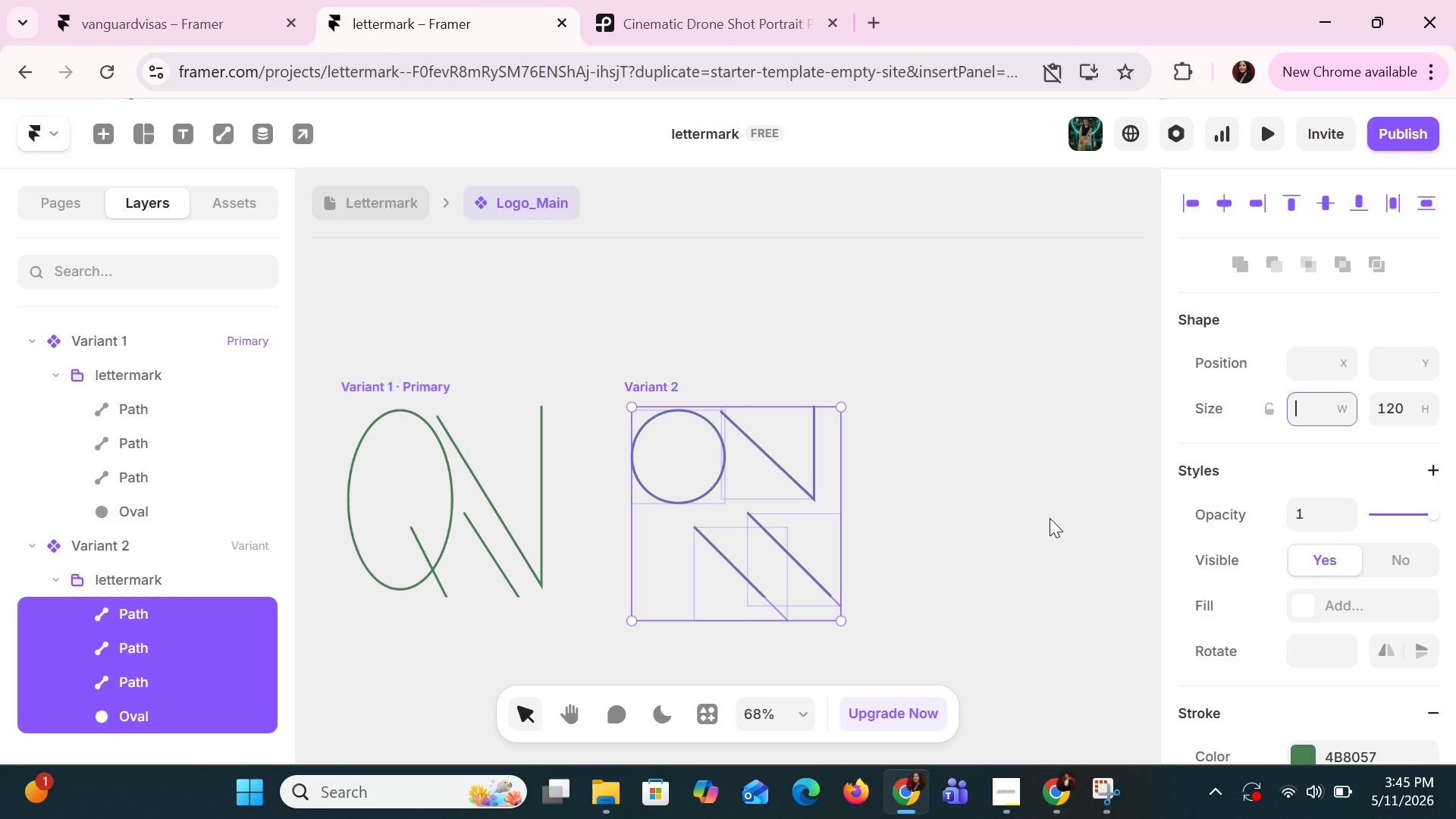 
key(Control+Z)
 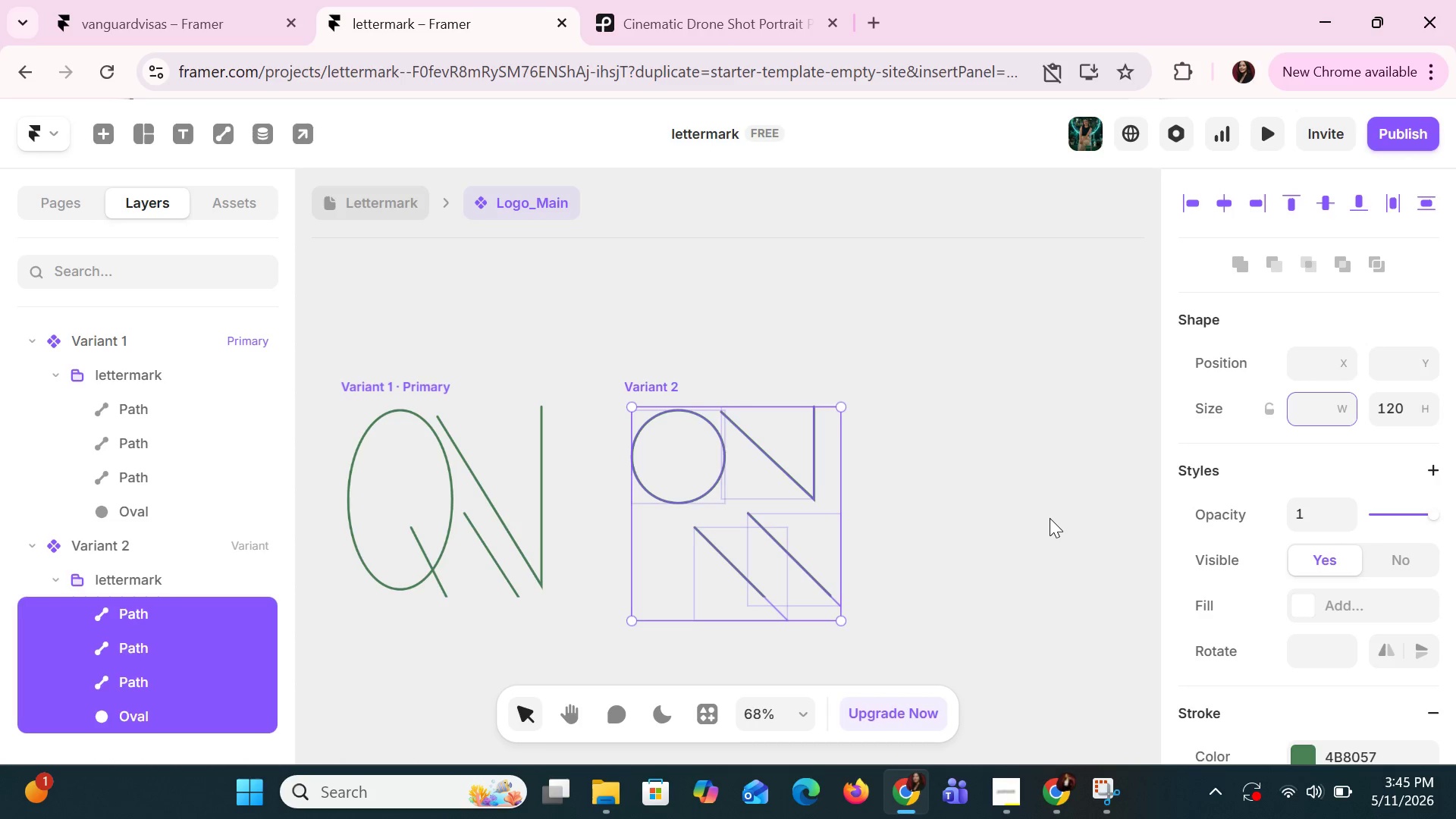 
key(Control+Z)
 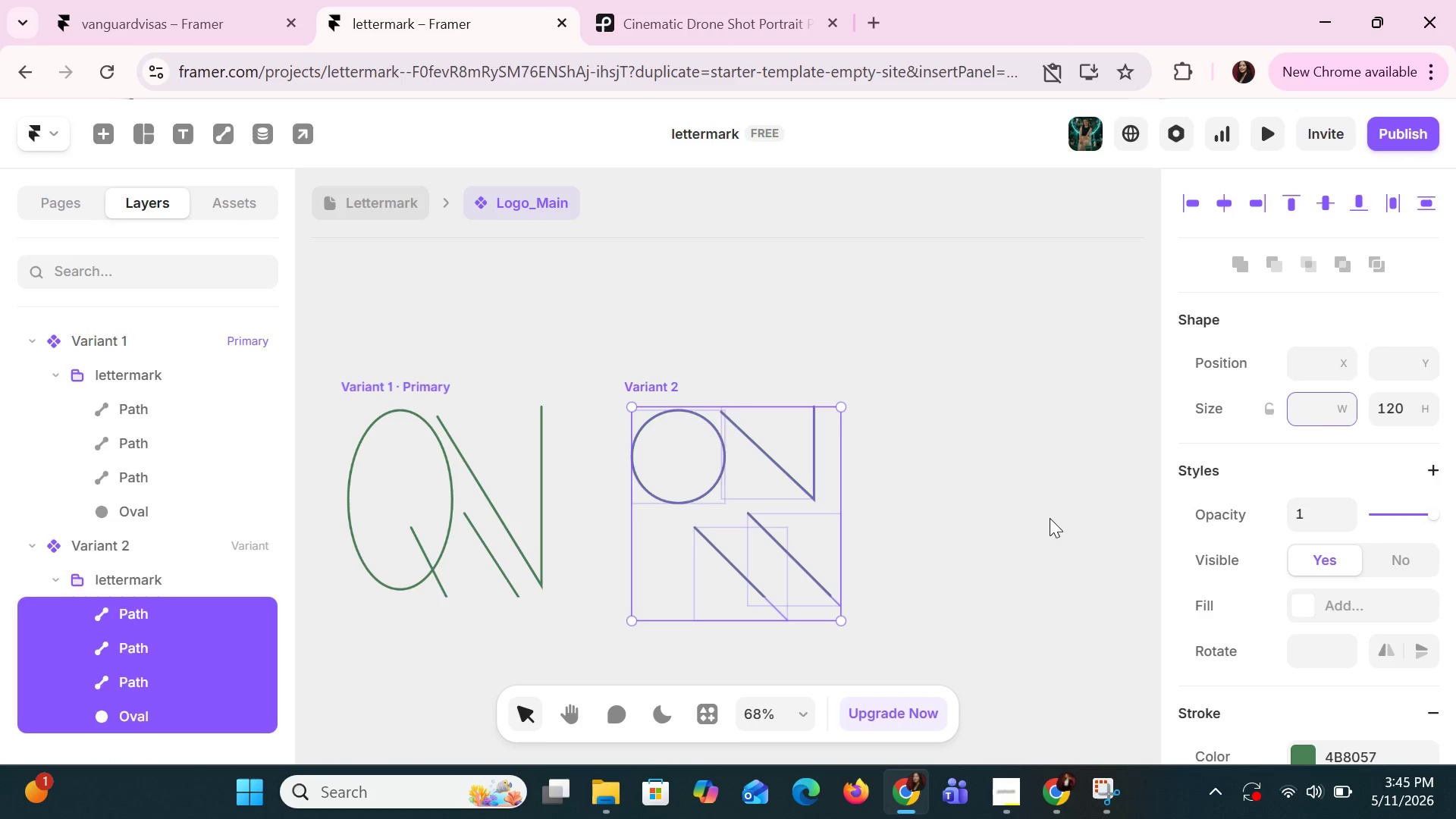 
key(Control+Z)
 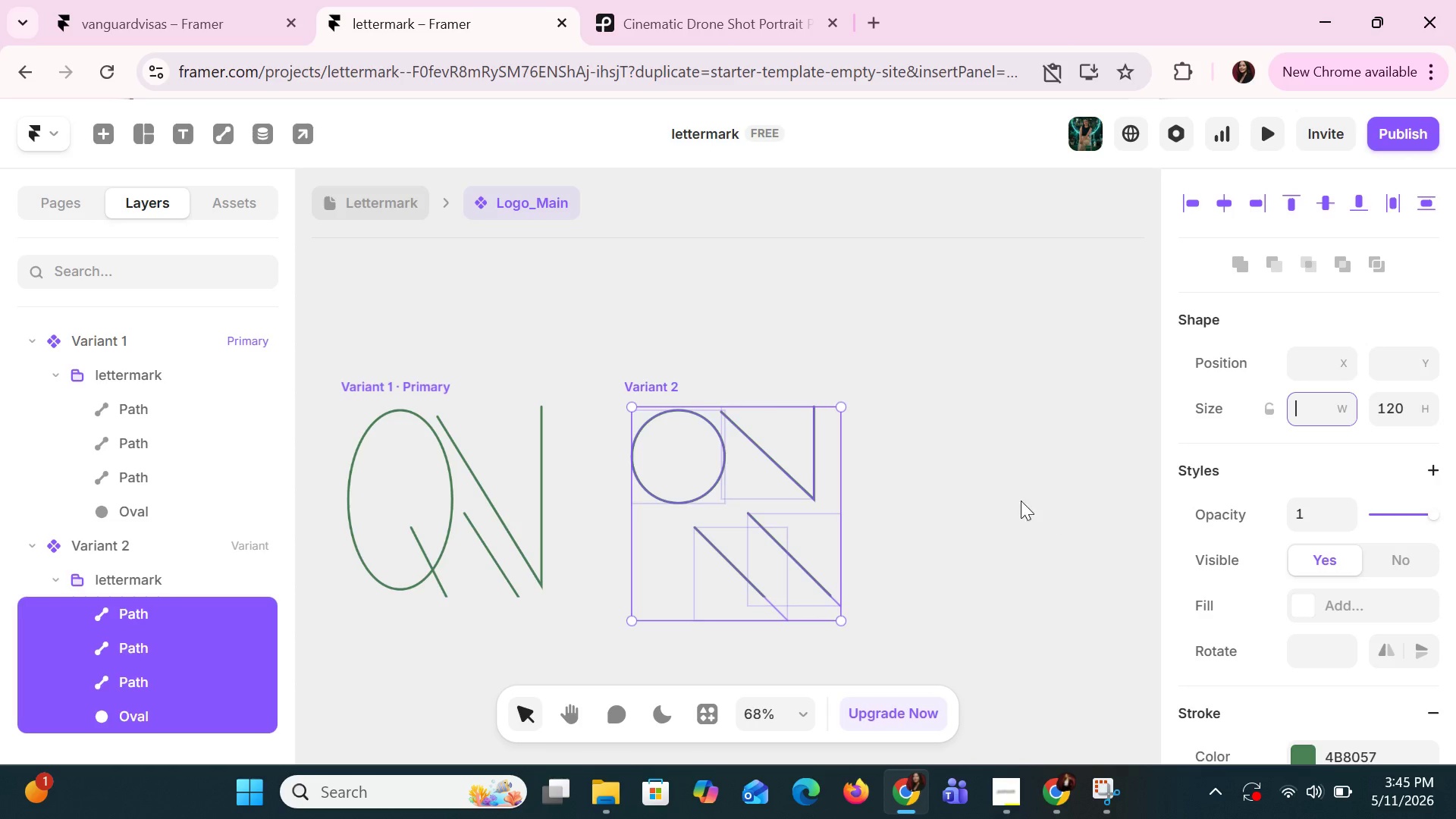 
left_click([907, 453])
 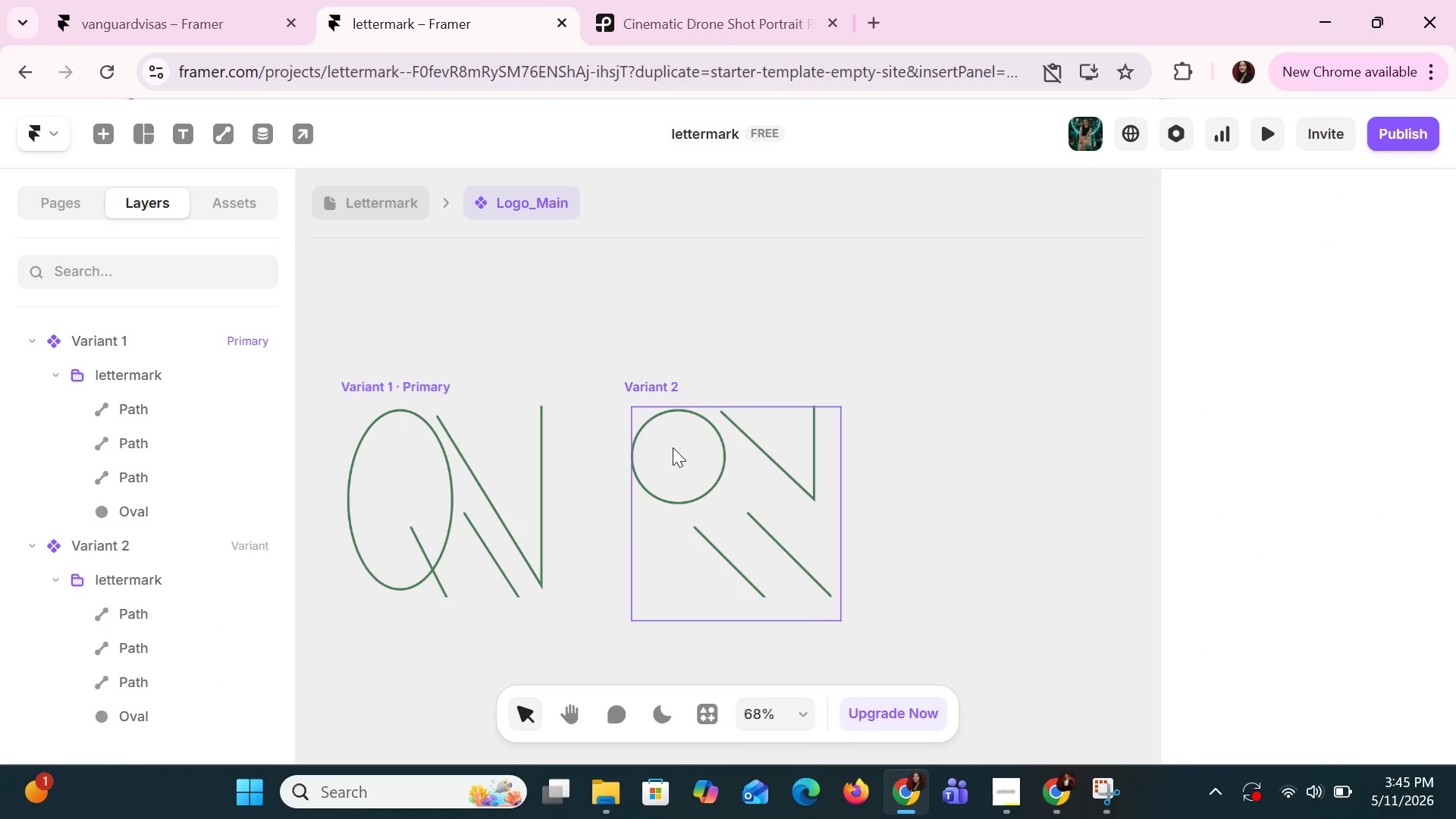 
left_click([656, 523])
 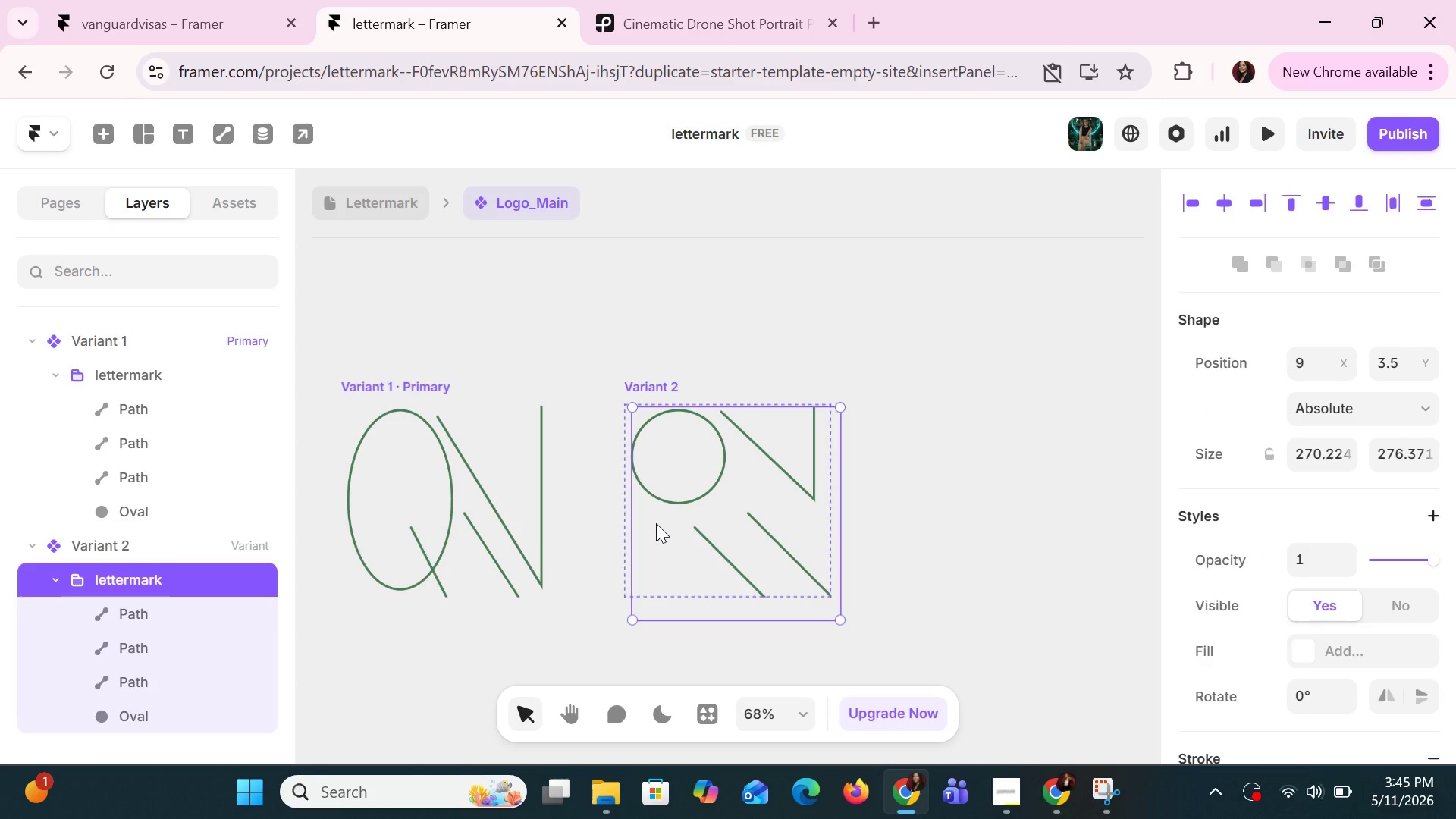 
key(Control+Z)
 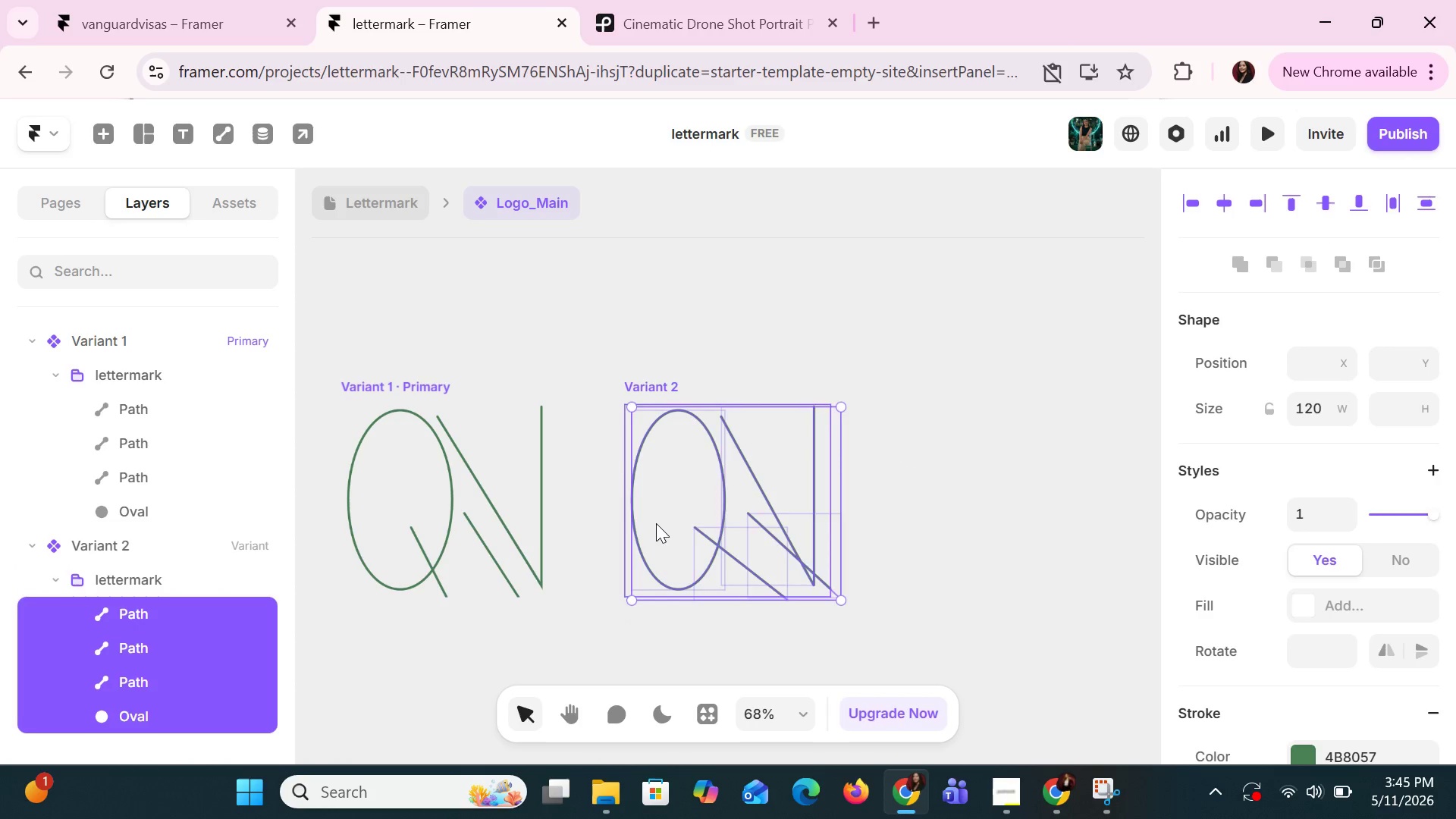 
key(Control+Z)
 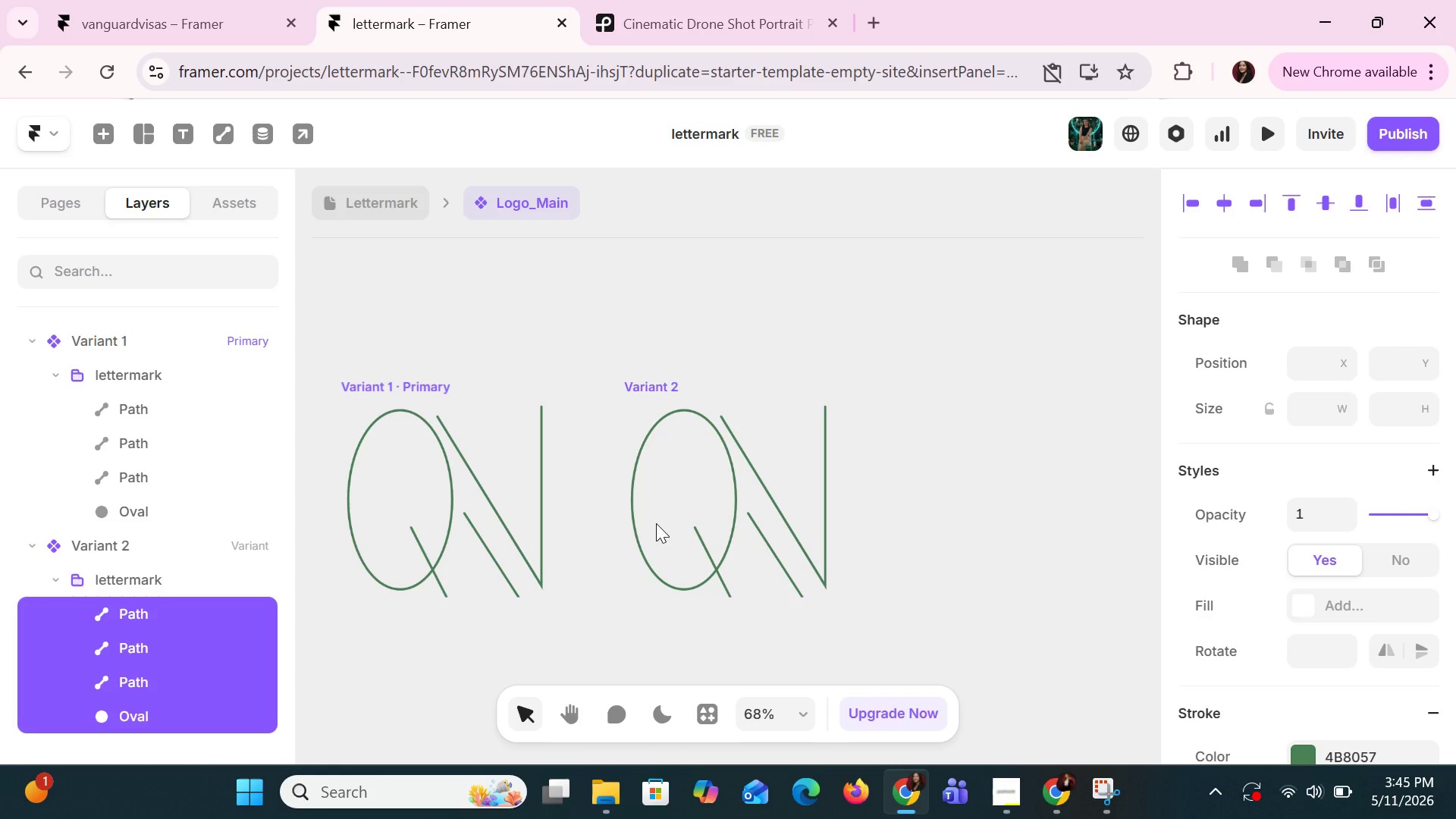 
key(Control+Z)
 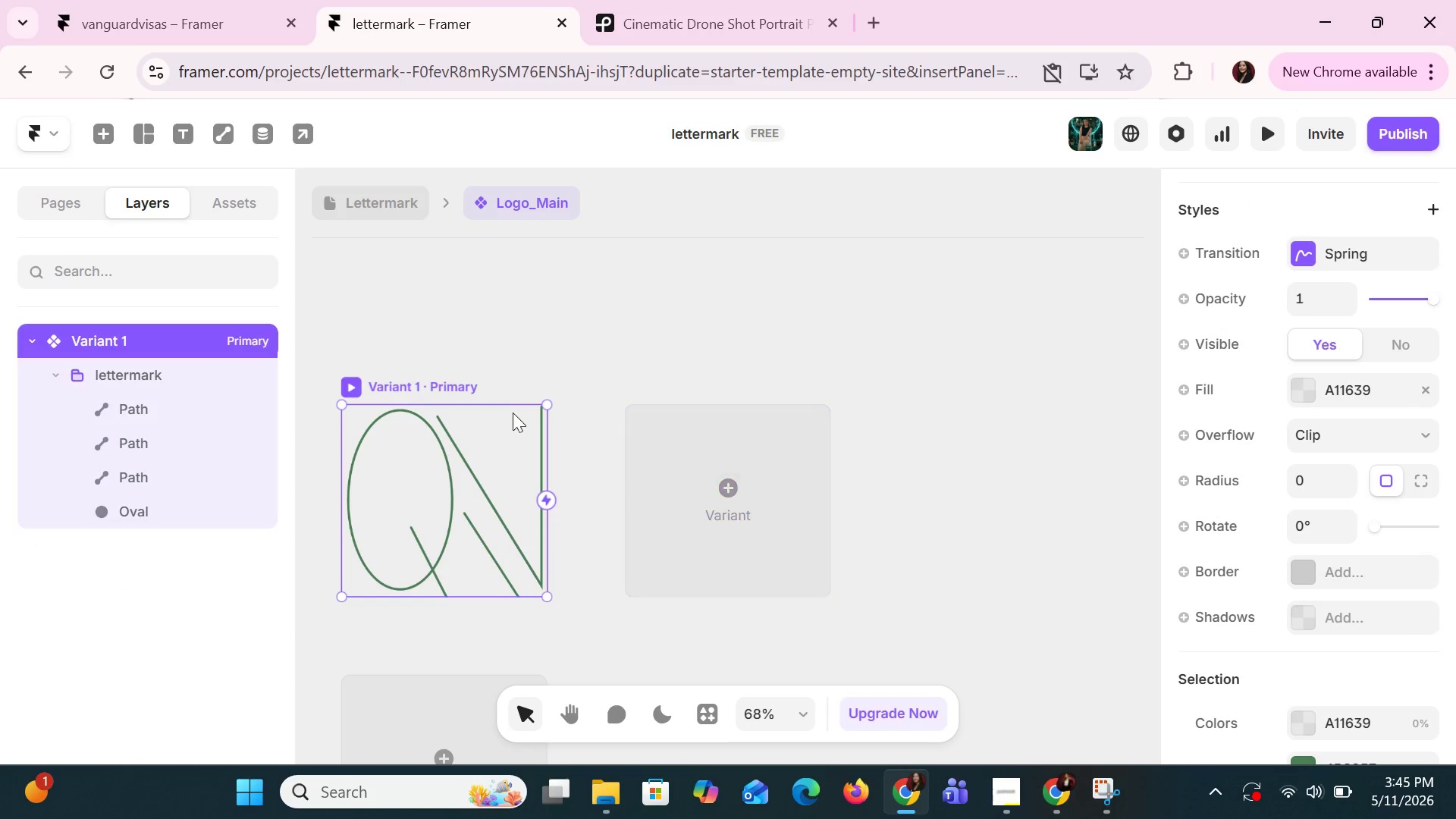 
hold_key(key=ControlLeft, duration=1.06)
scroll: coordinate [507, 410], scroll_direction: down, amount: 3.0
 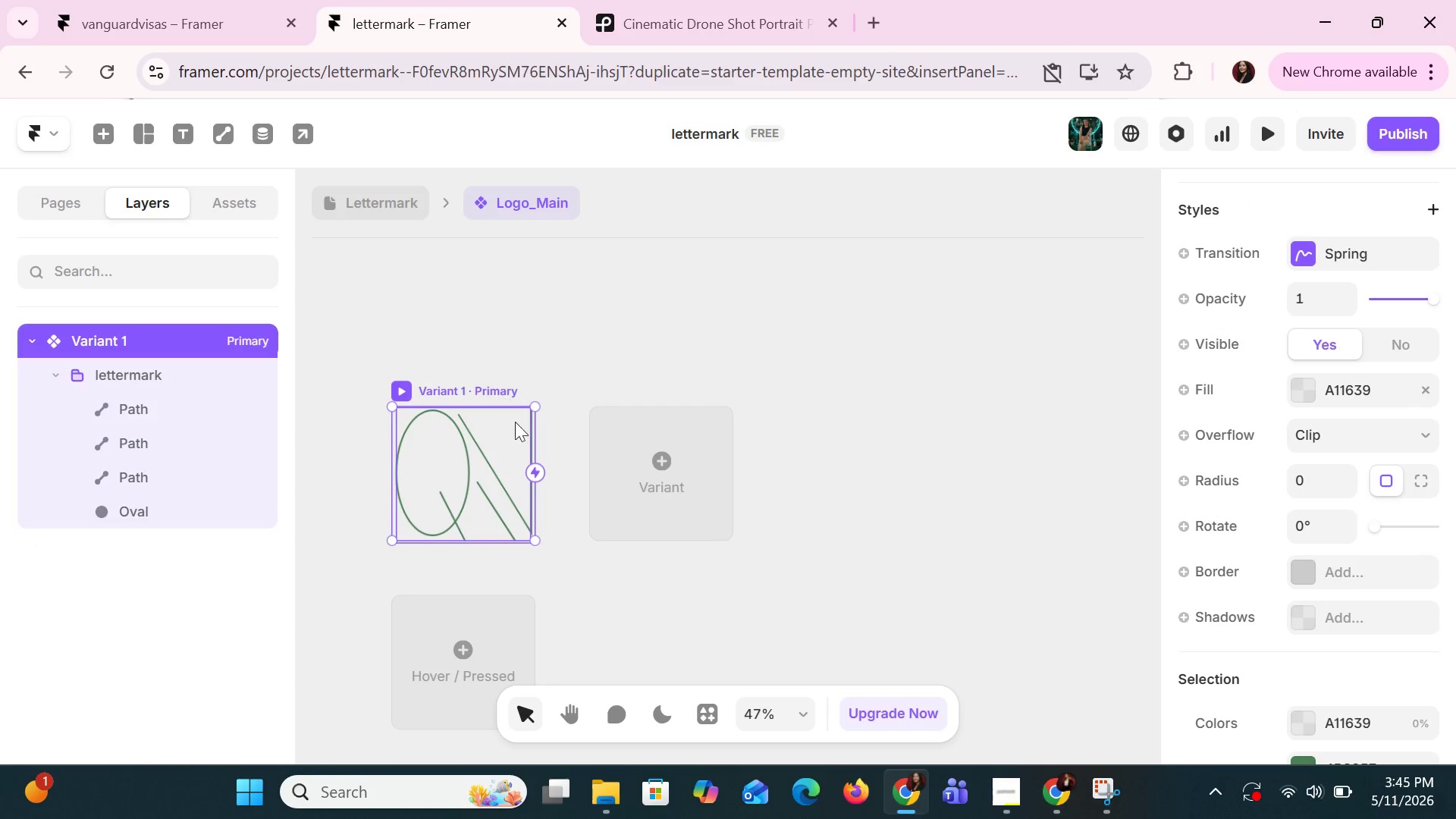 
hold_key(key=ShiftLeft, duration=1.5)
hold_key(key=ShiftLeft, duration=0.48)
scroll: coordinate [639, 445], scroll_direction: up, amount: 4.0
 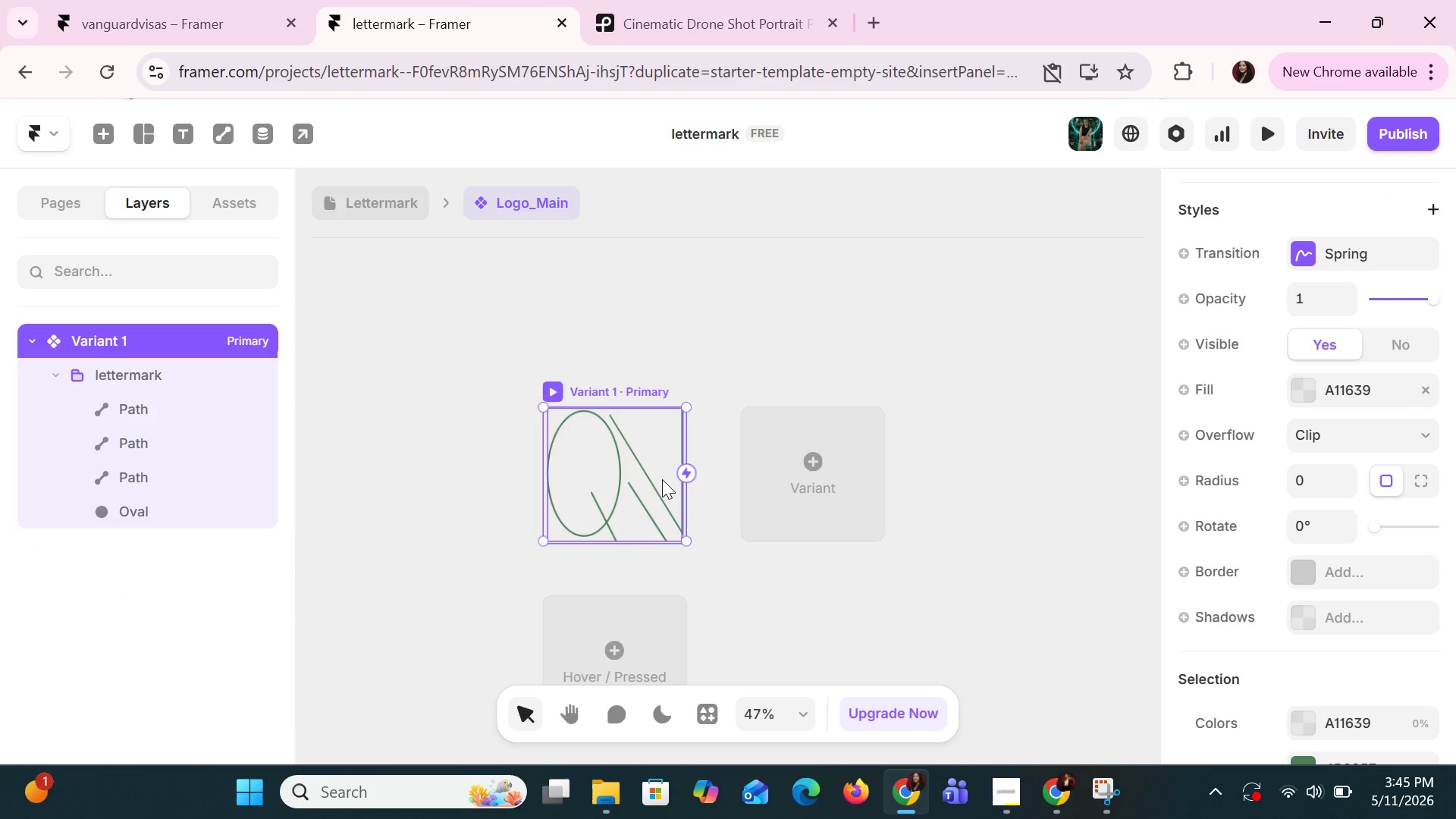 
scroll: coordinate [667, 487], scroll_direction: down, amount: 1.0
 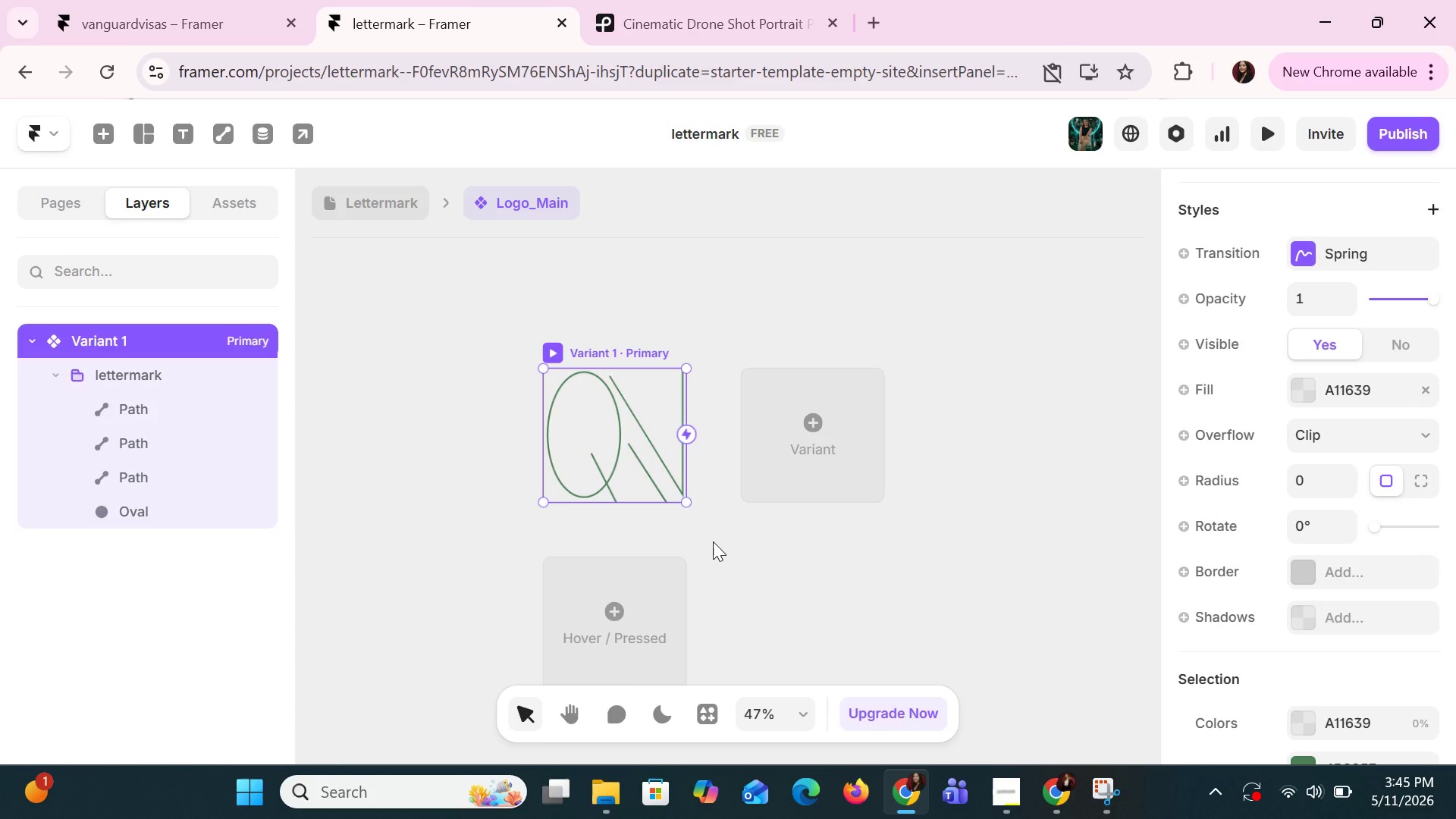 
left_click([713, 541])
 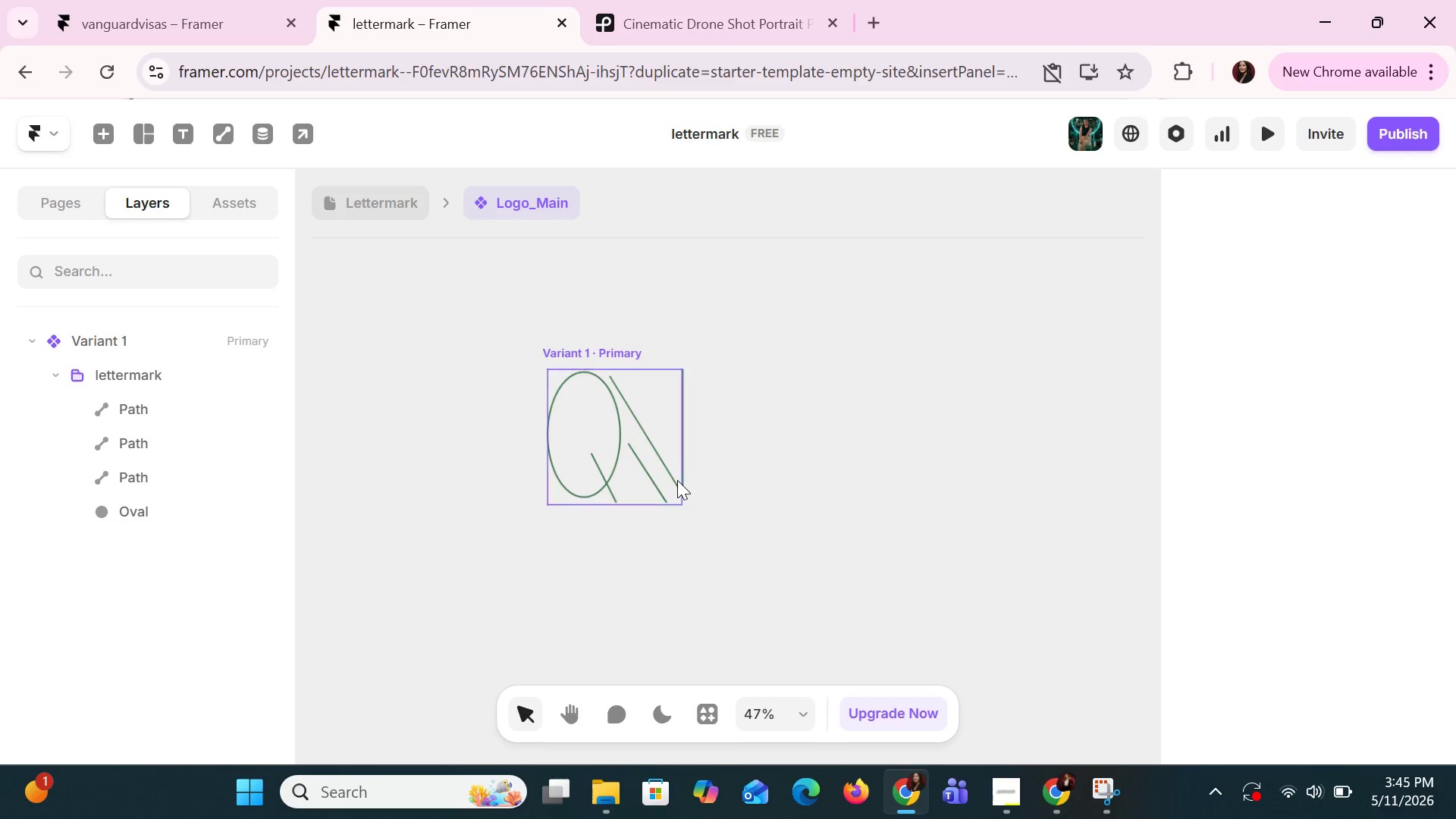 
left_click([676, 477])
 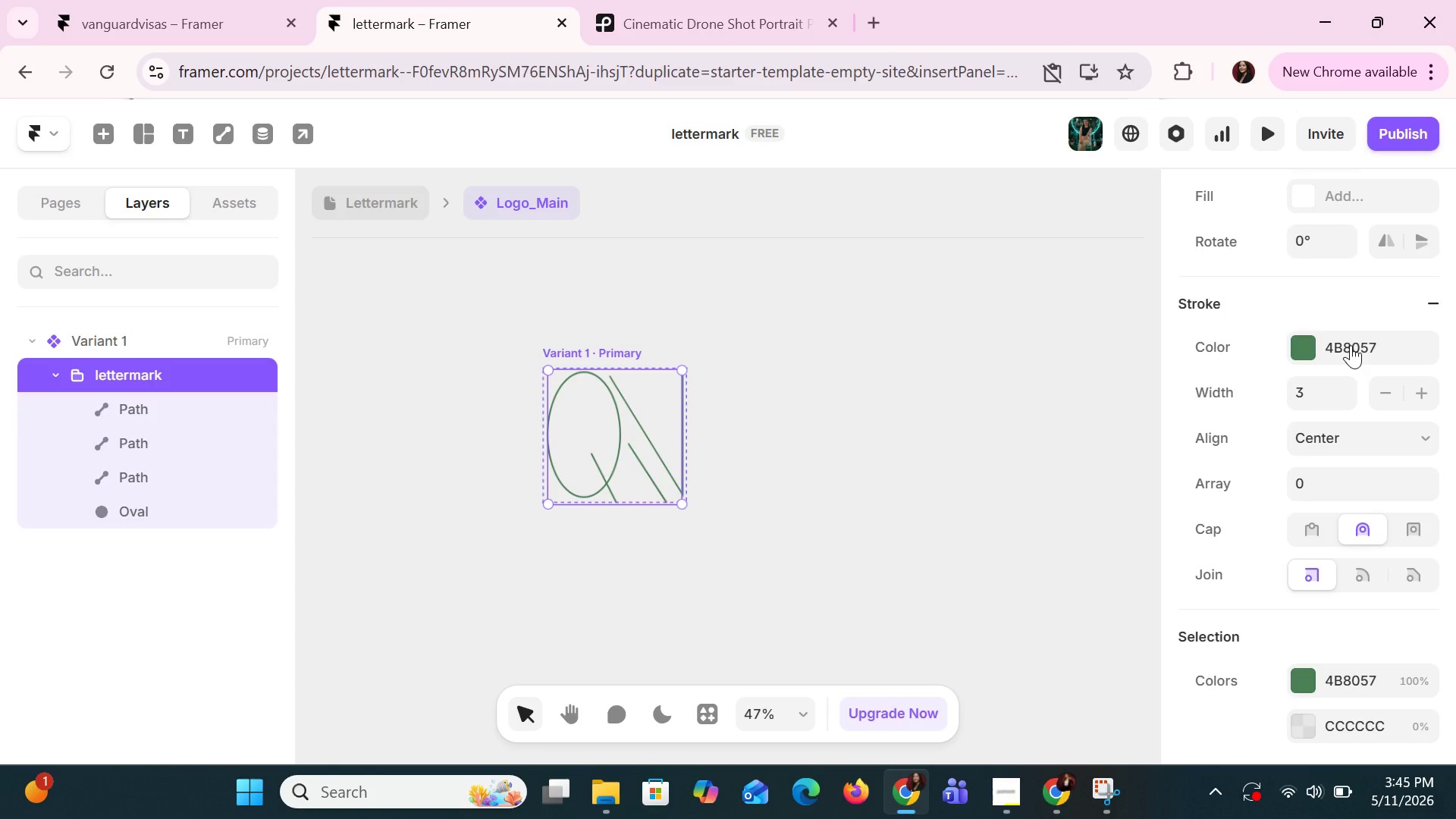 
scroll: coordinate [1351, 345], scroll_direction: up, amount: 3.0
 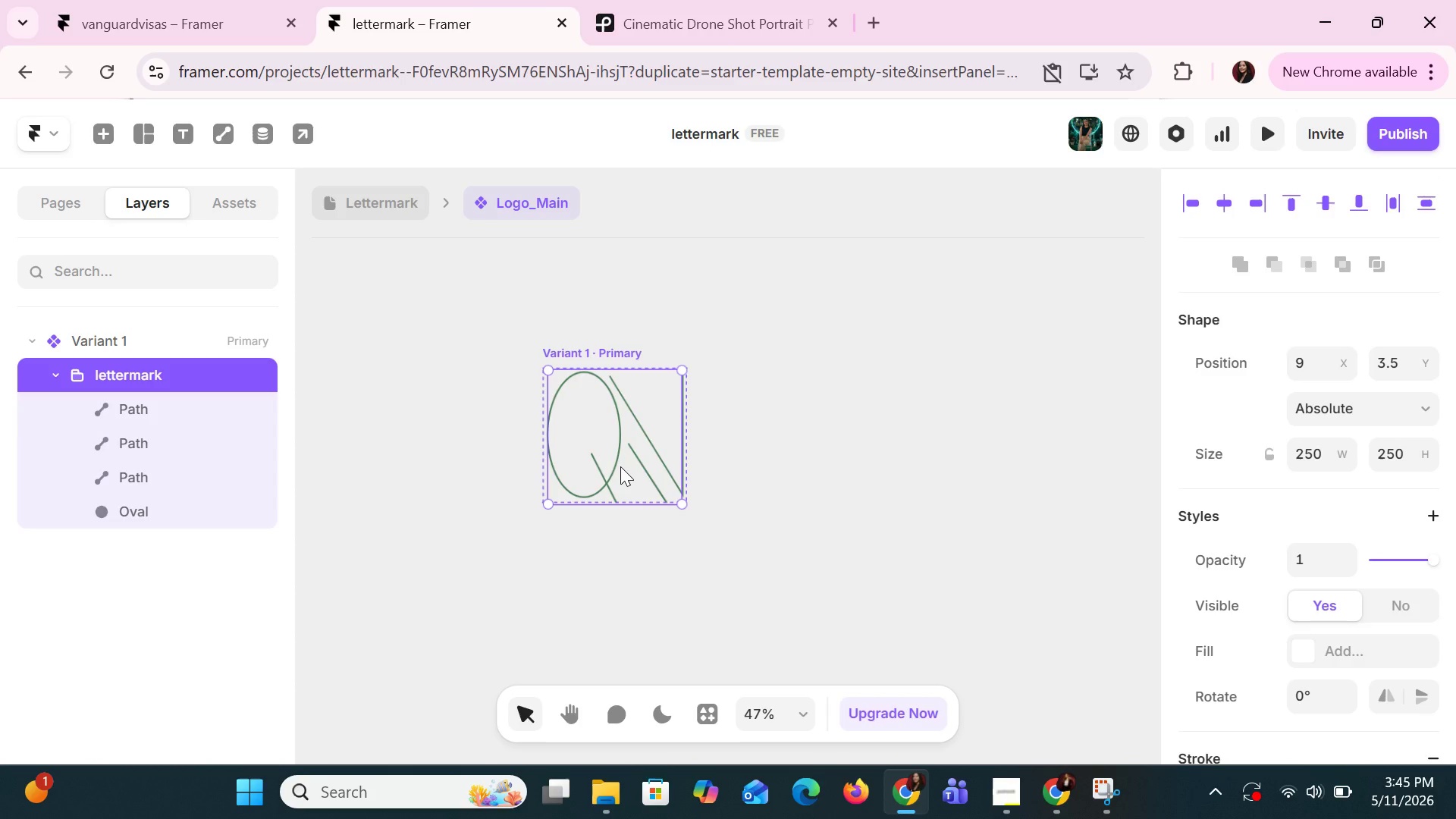 
wait(5.05)
 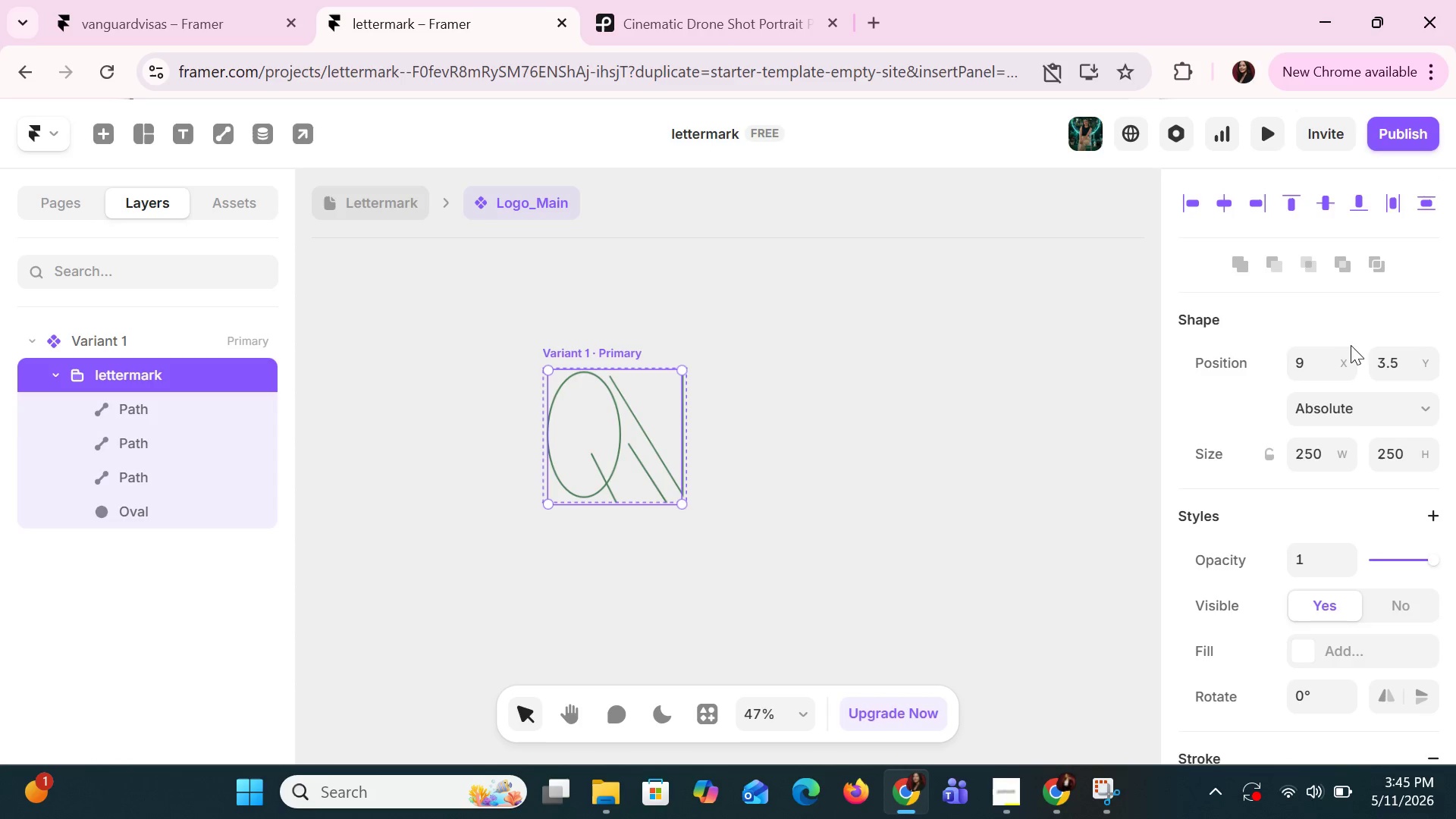 
left_click([1004, 799])